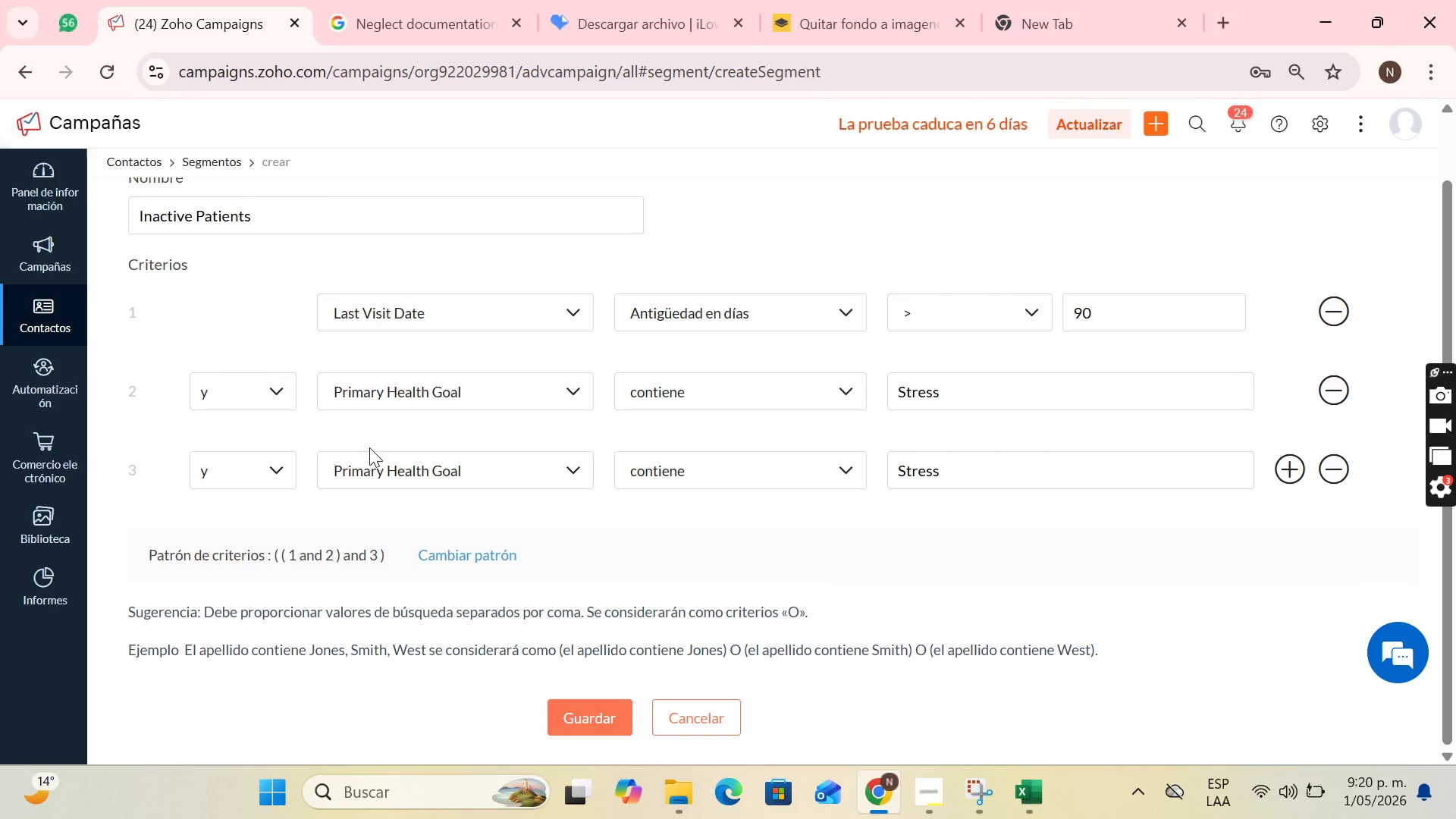 
wait(6.77)
 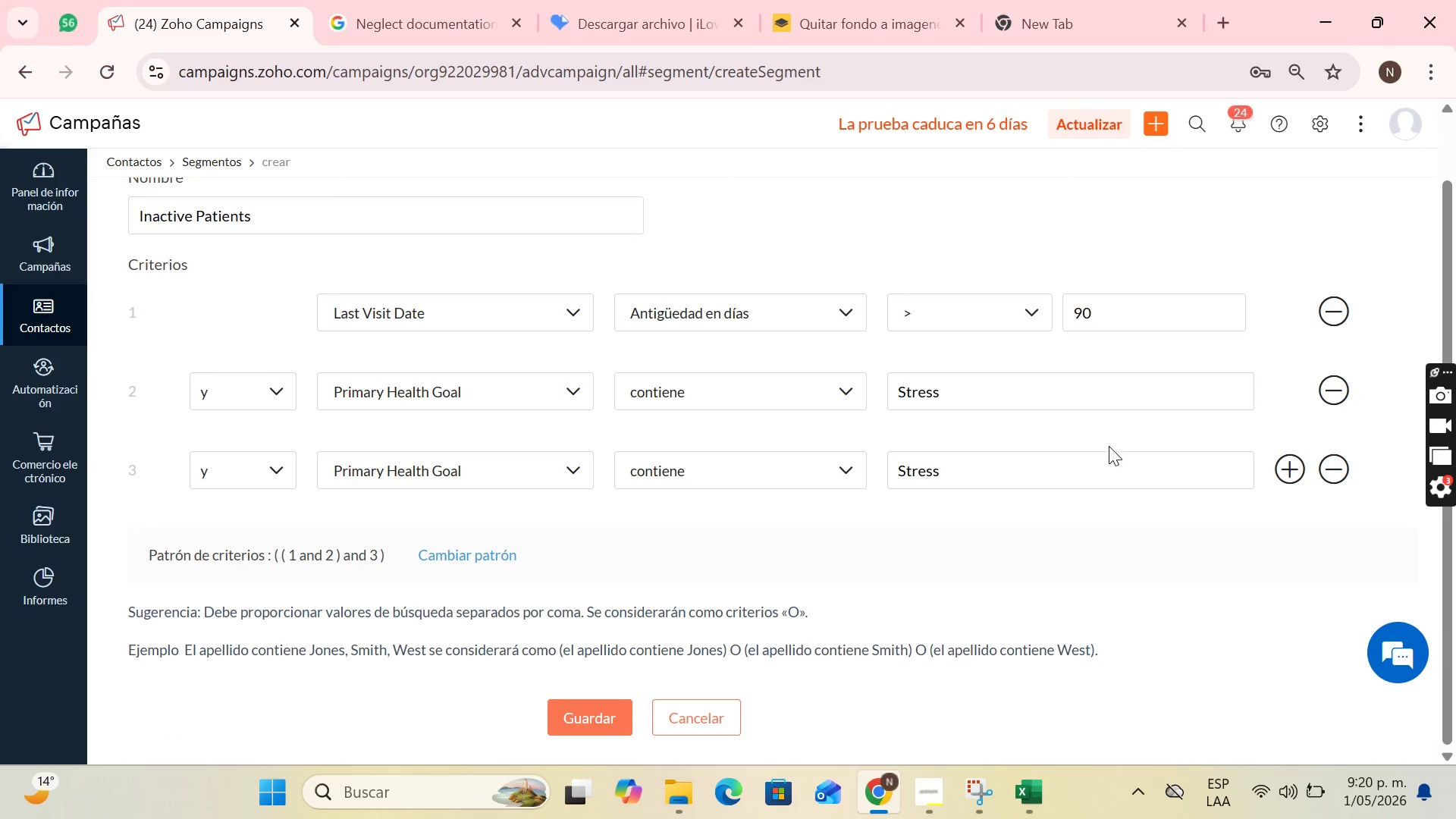 
left_click([272, 468])
 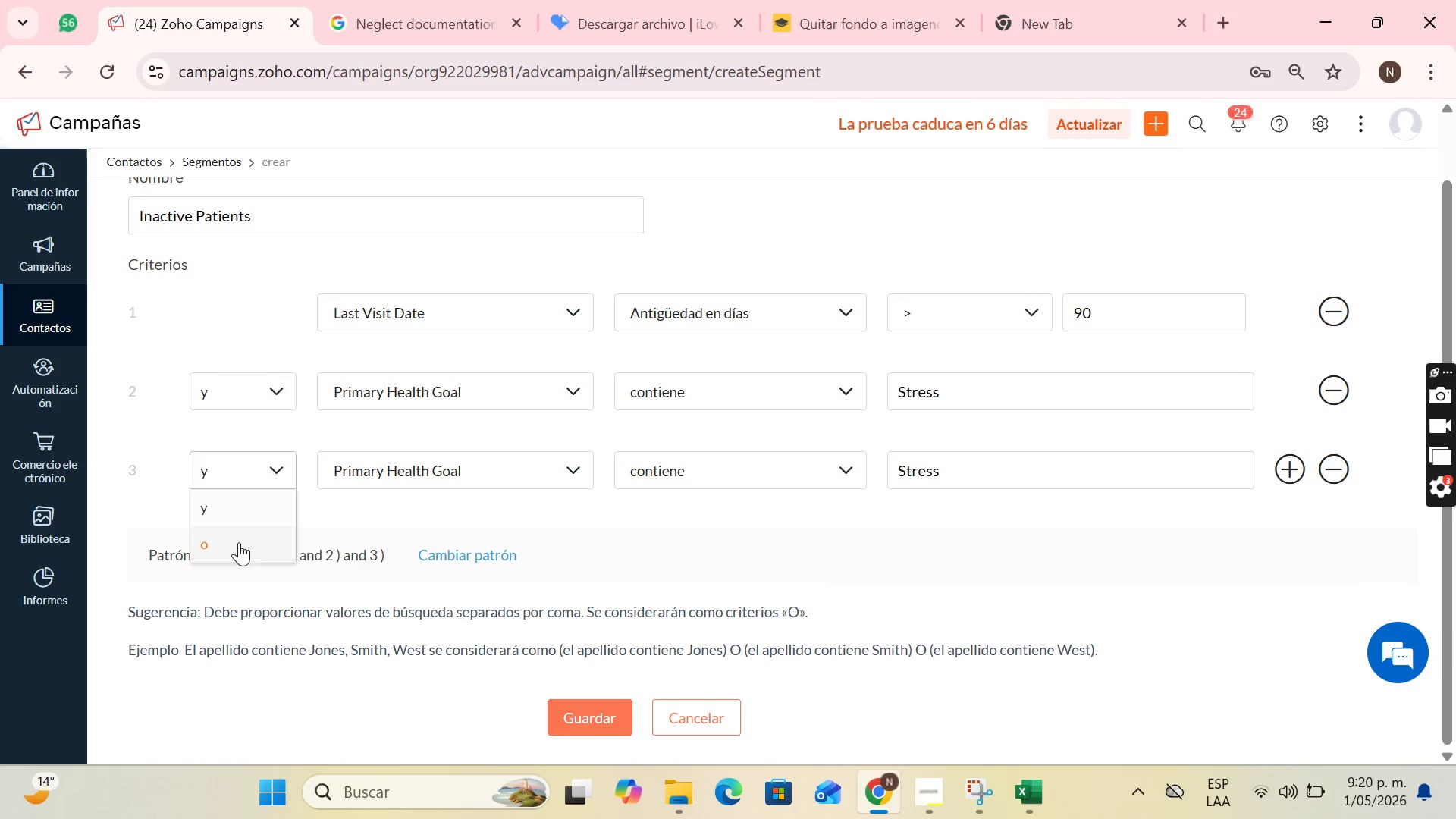 
left_click([231, 554])
 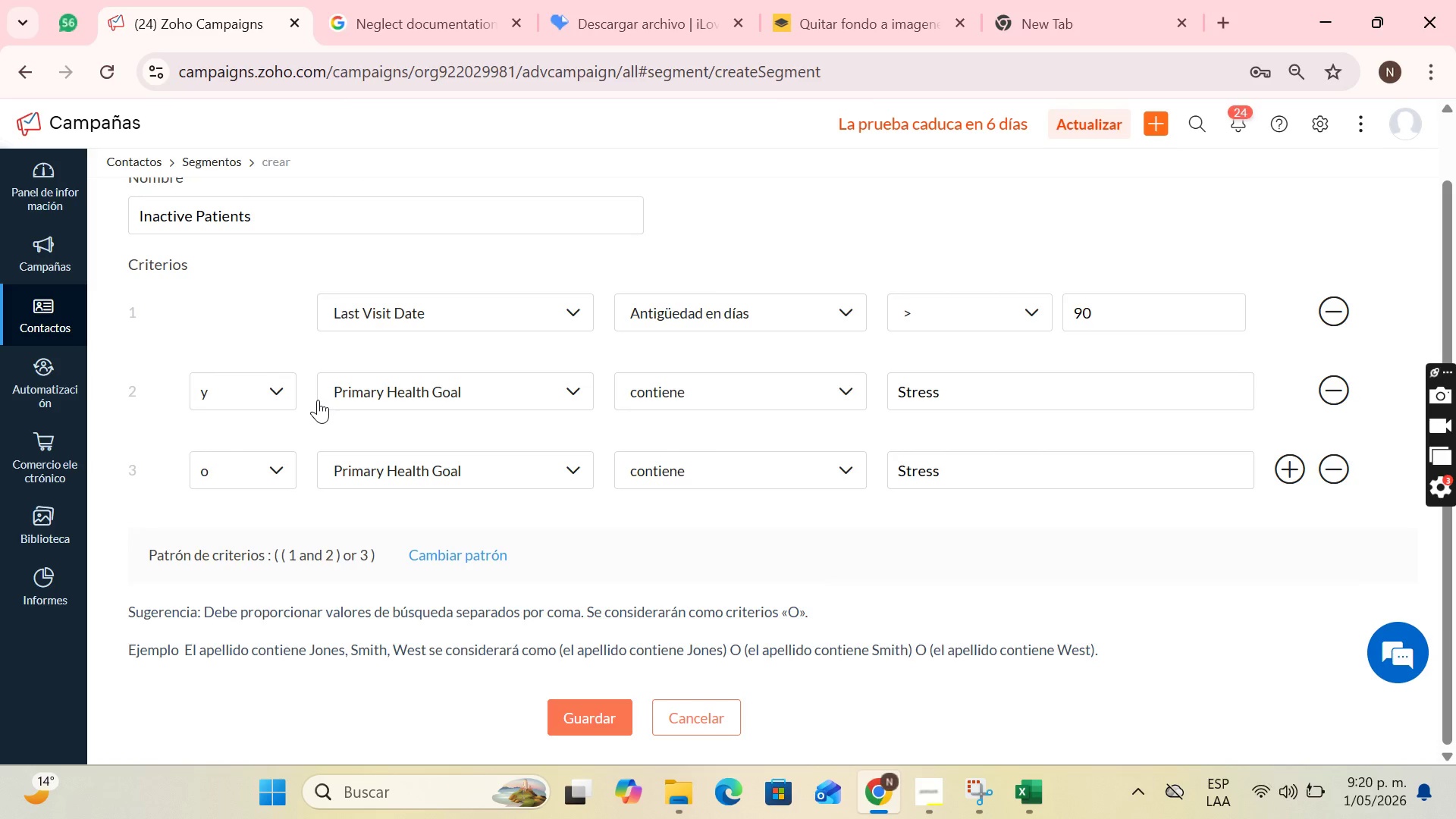 
wait(5.72)
 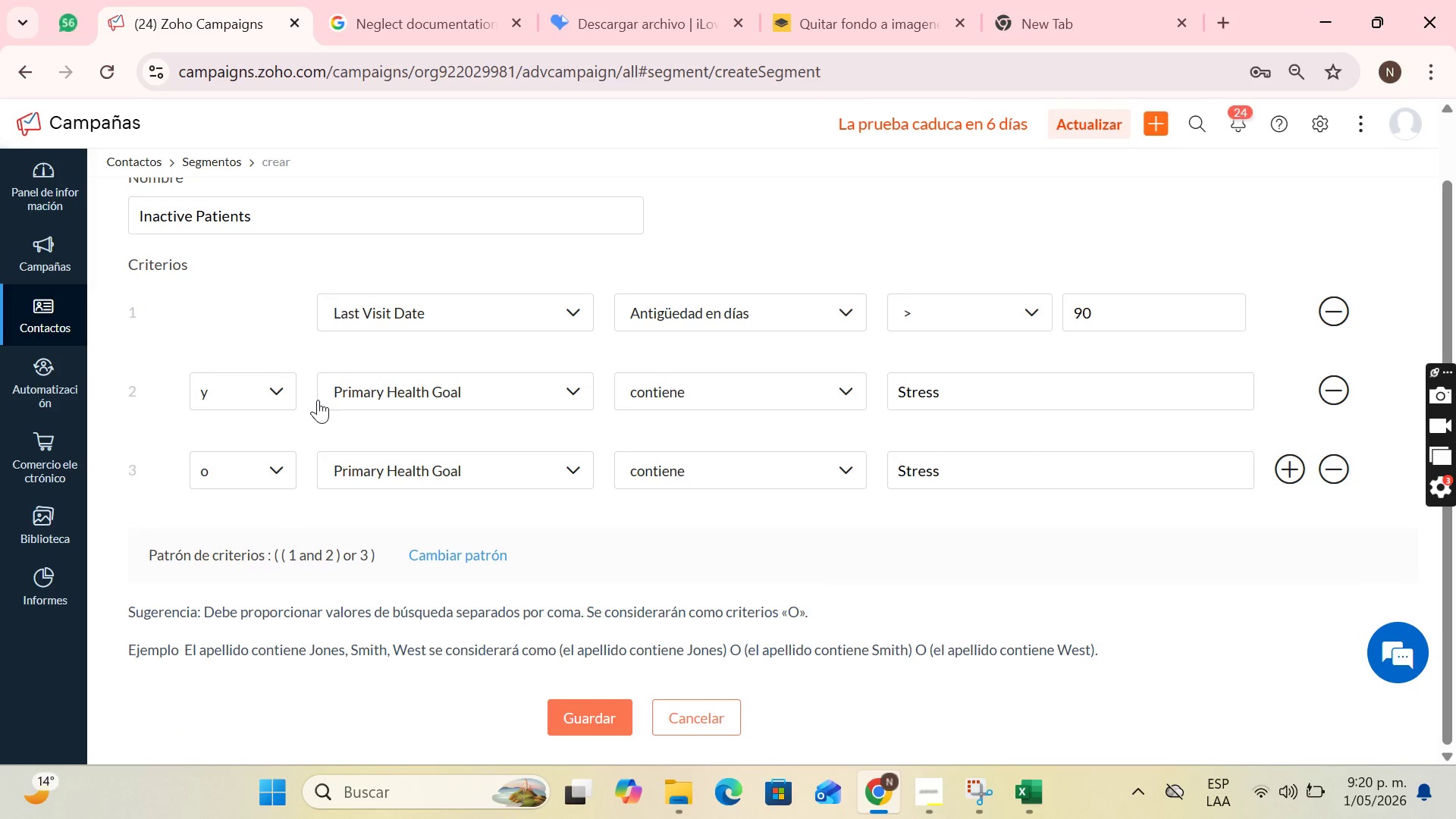 
left_click([1224, 484])
 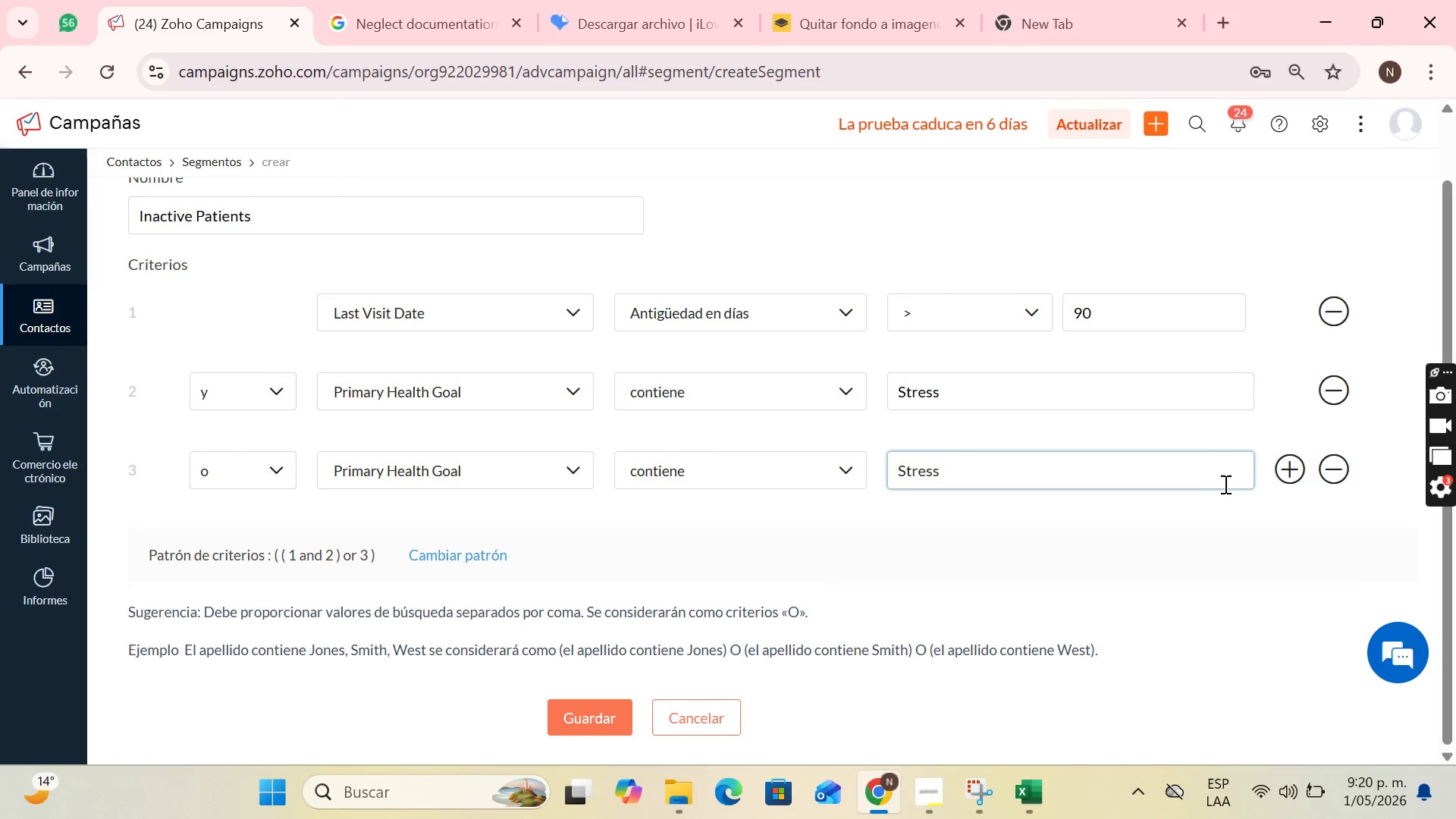 
key(Backspace)
 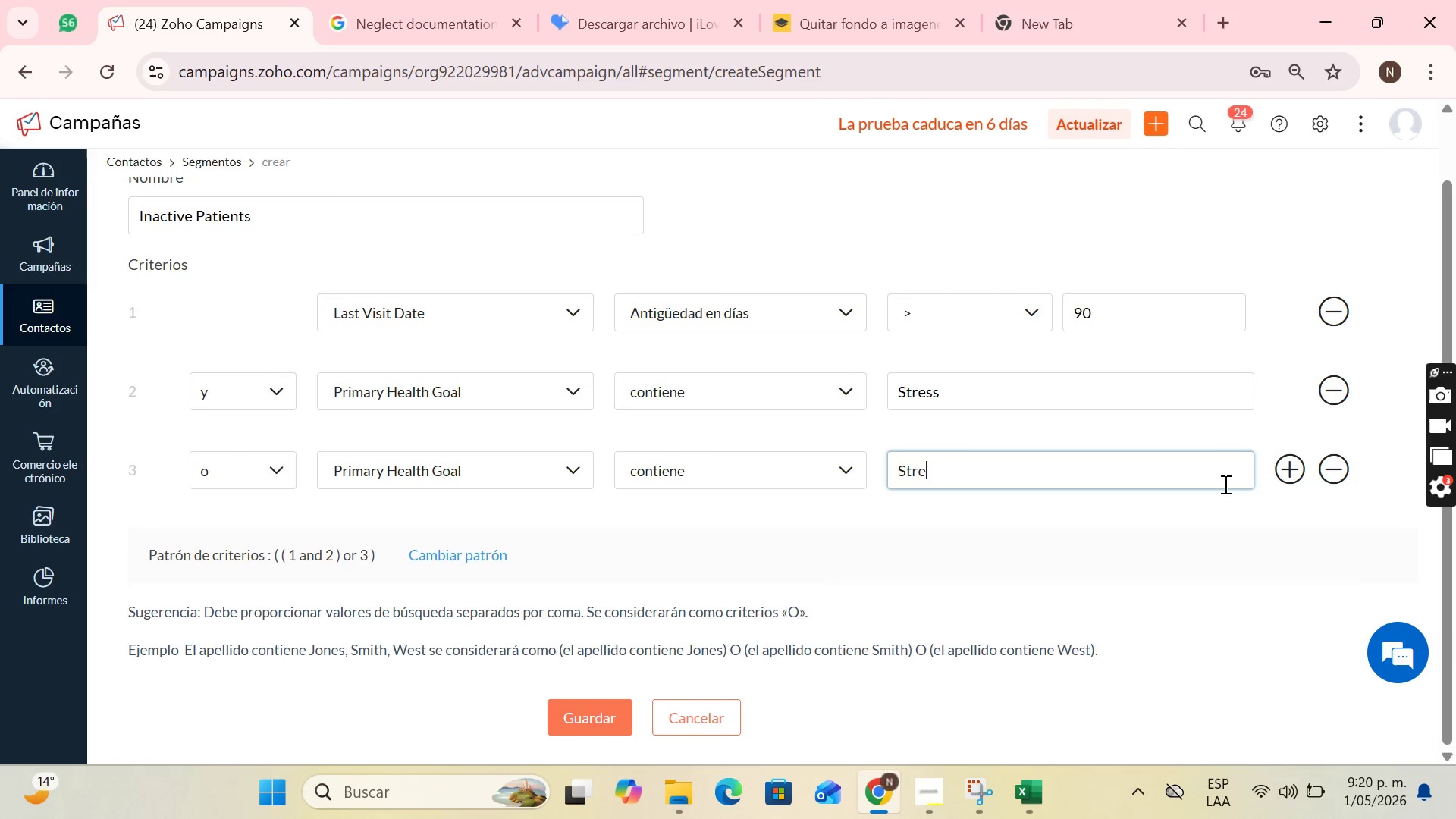 
key(Backspace)
 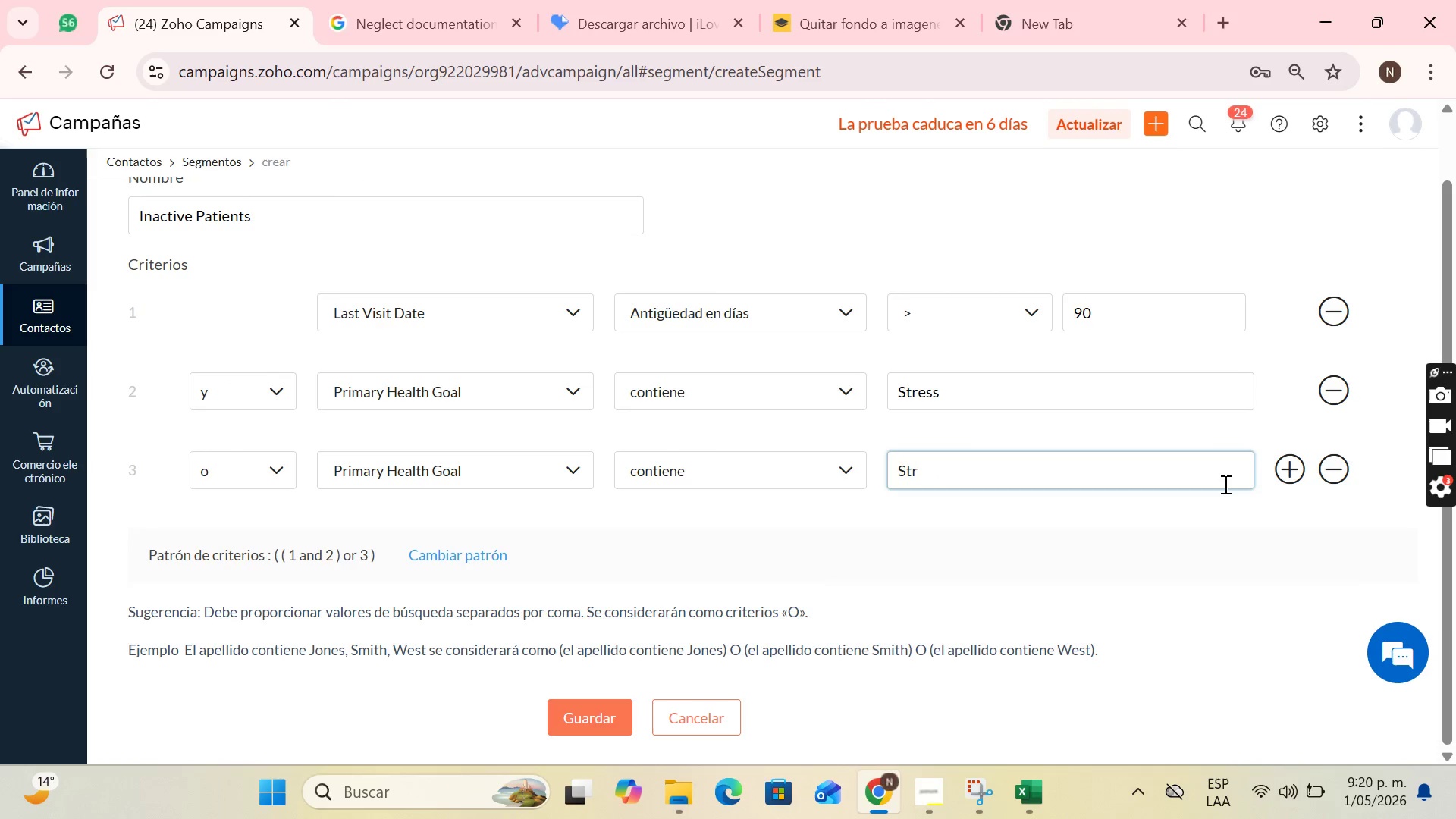 
key(Backspace)
 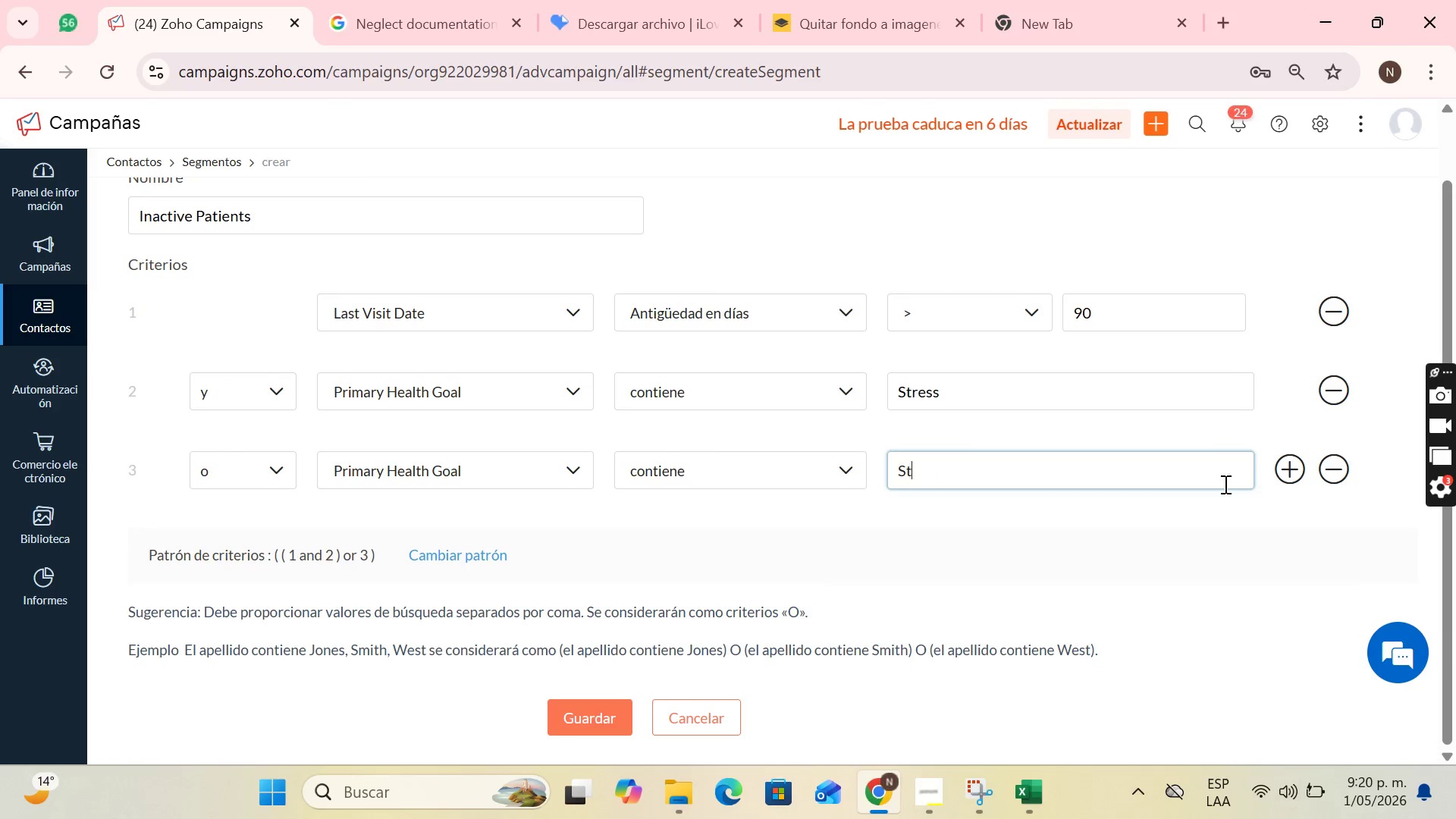 
key(Backspace)
 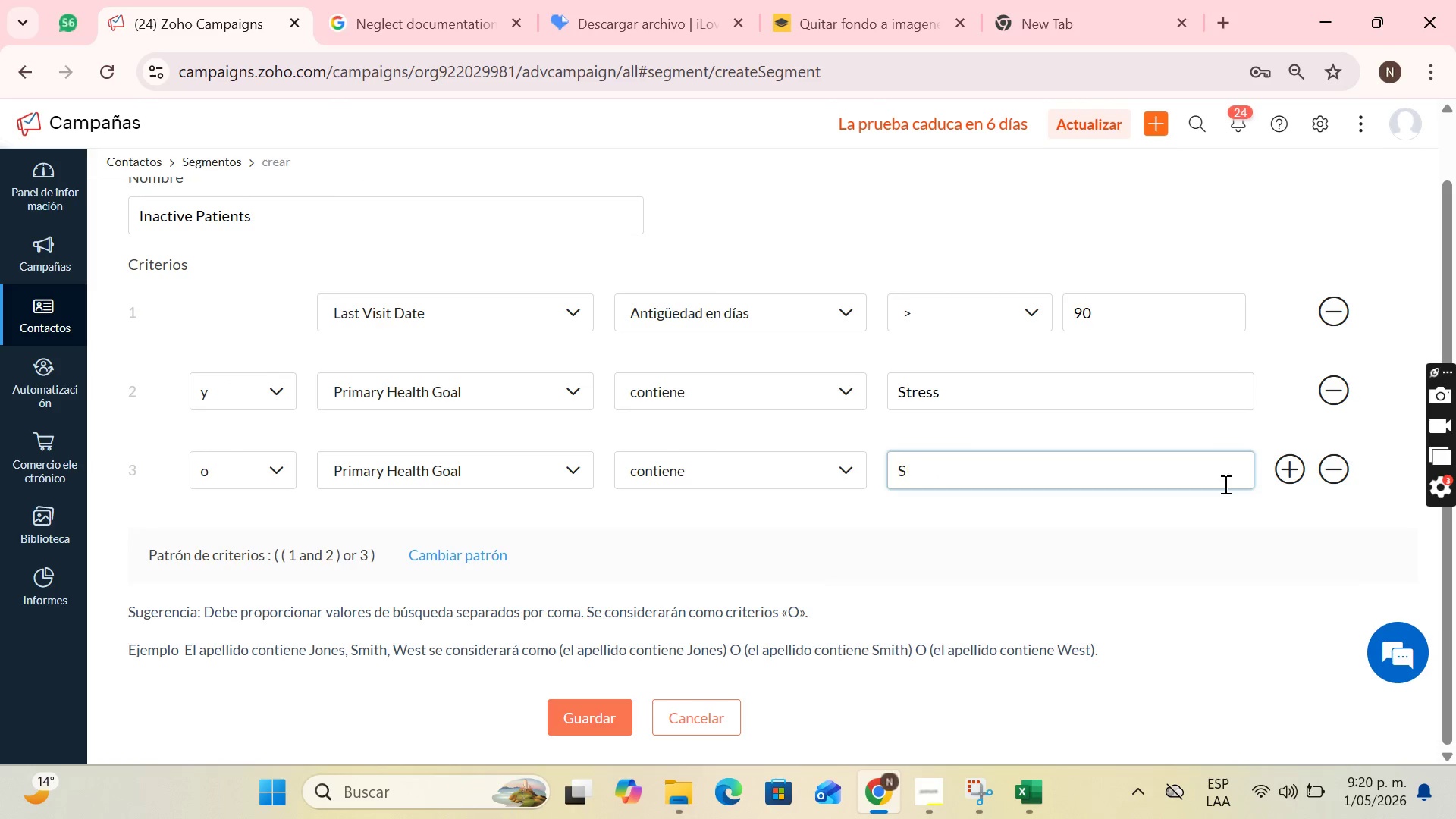 
key(Backspace)
 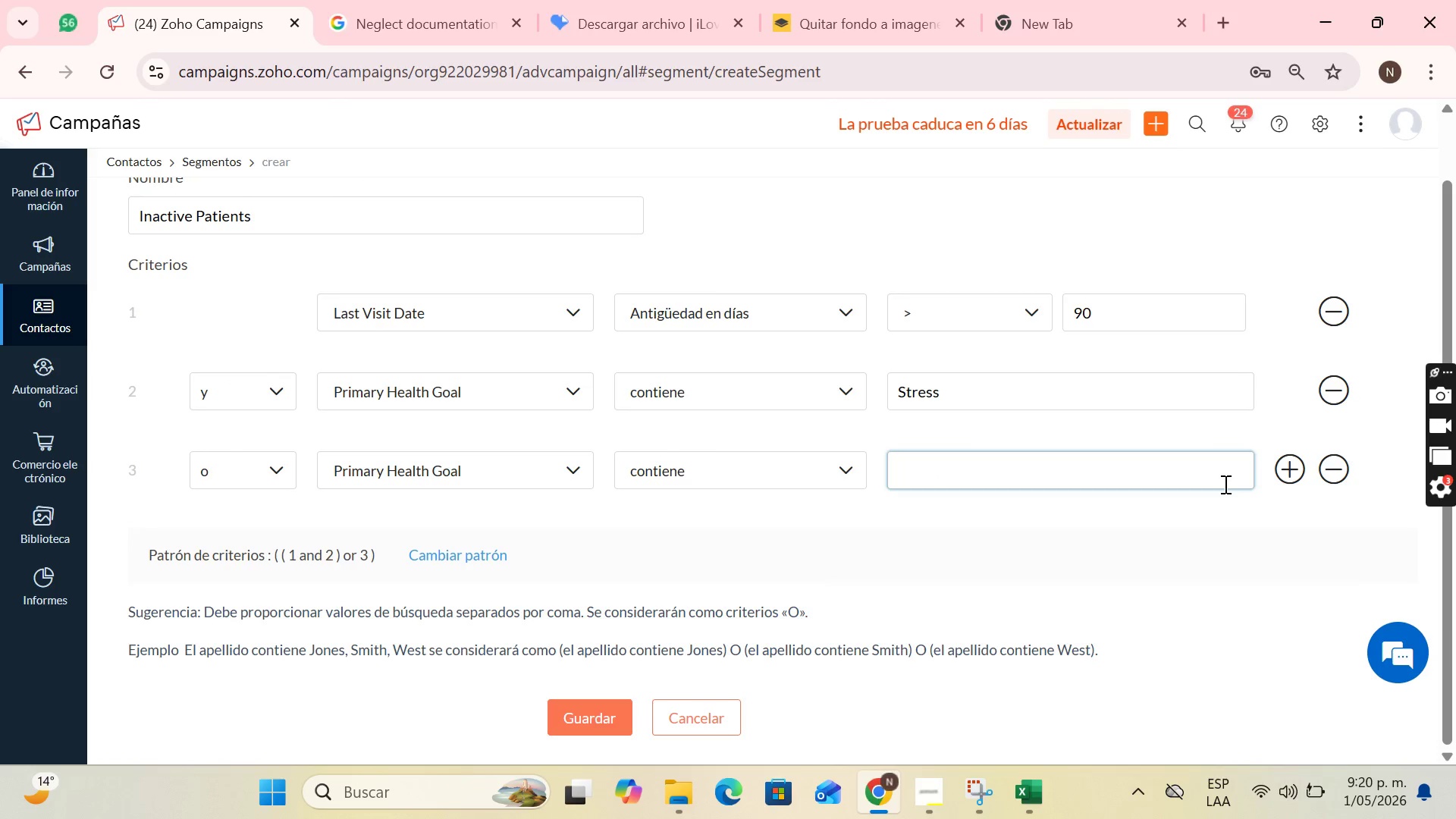 
key(Backspace)
 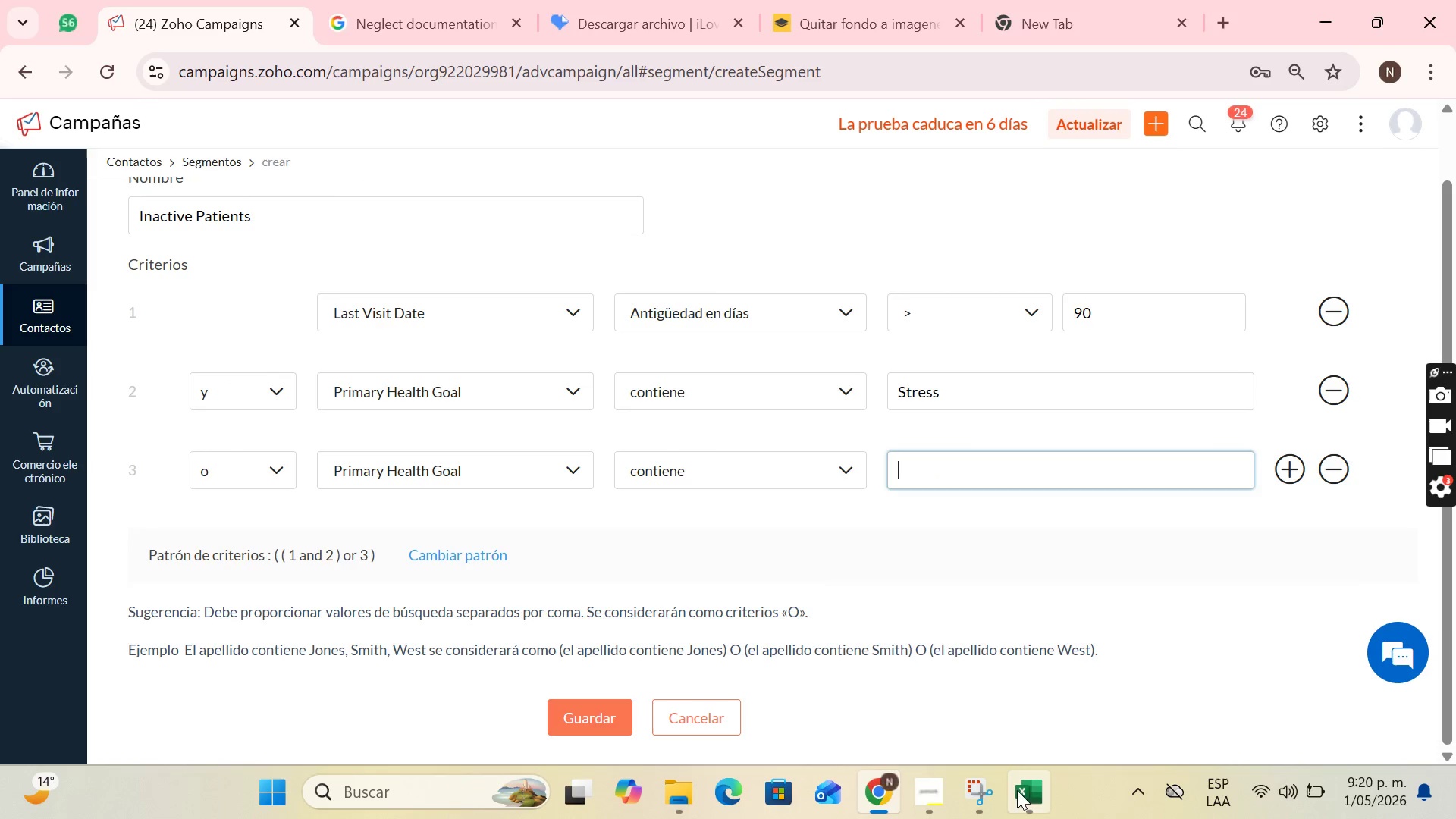 
mouse_move([1062, 693])
 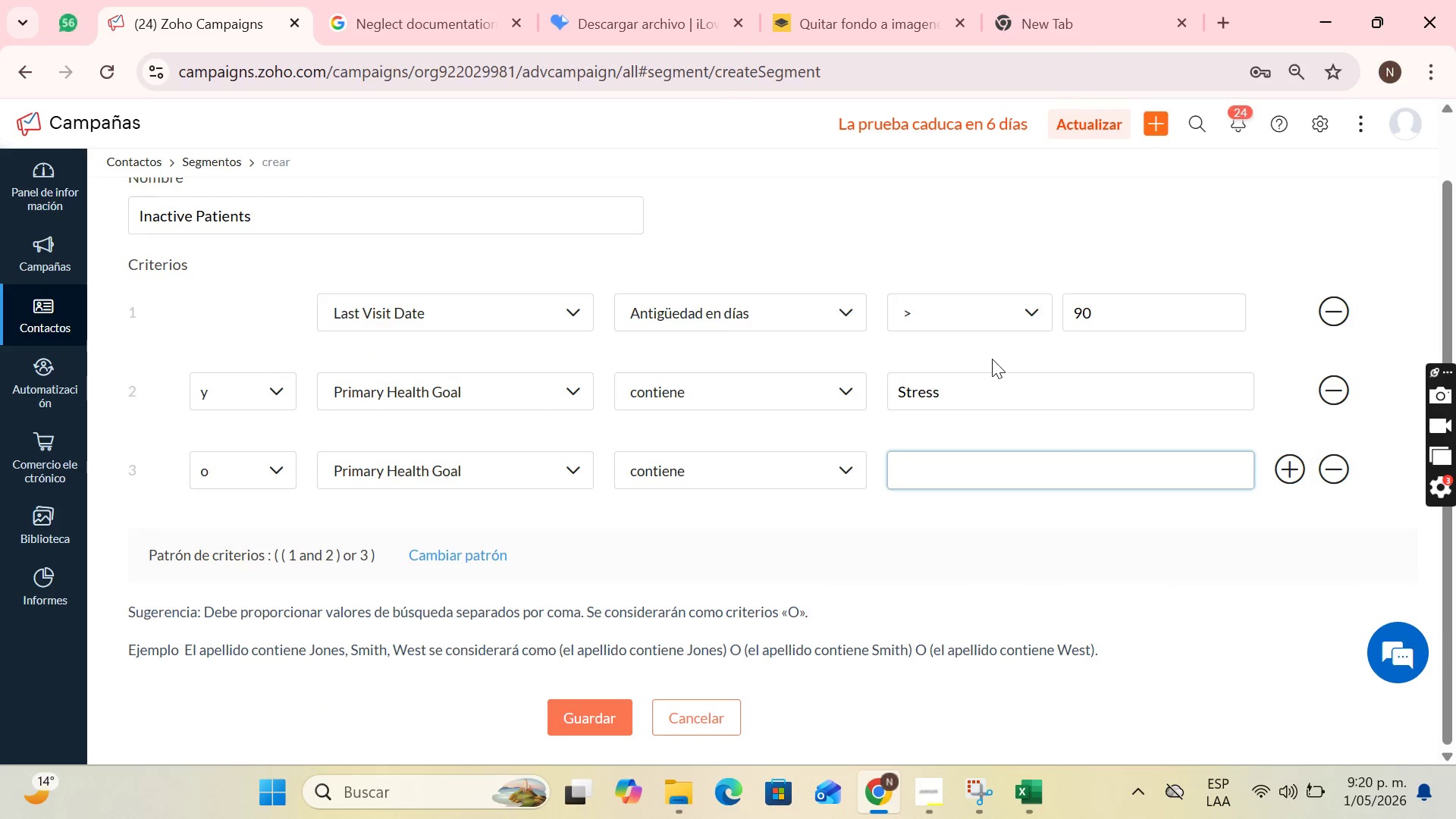 
type(Pain)
 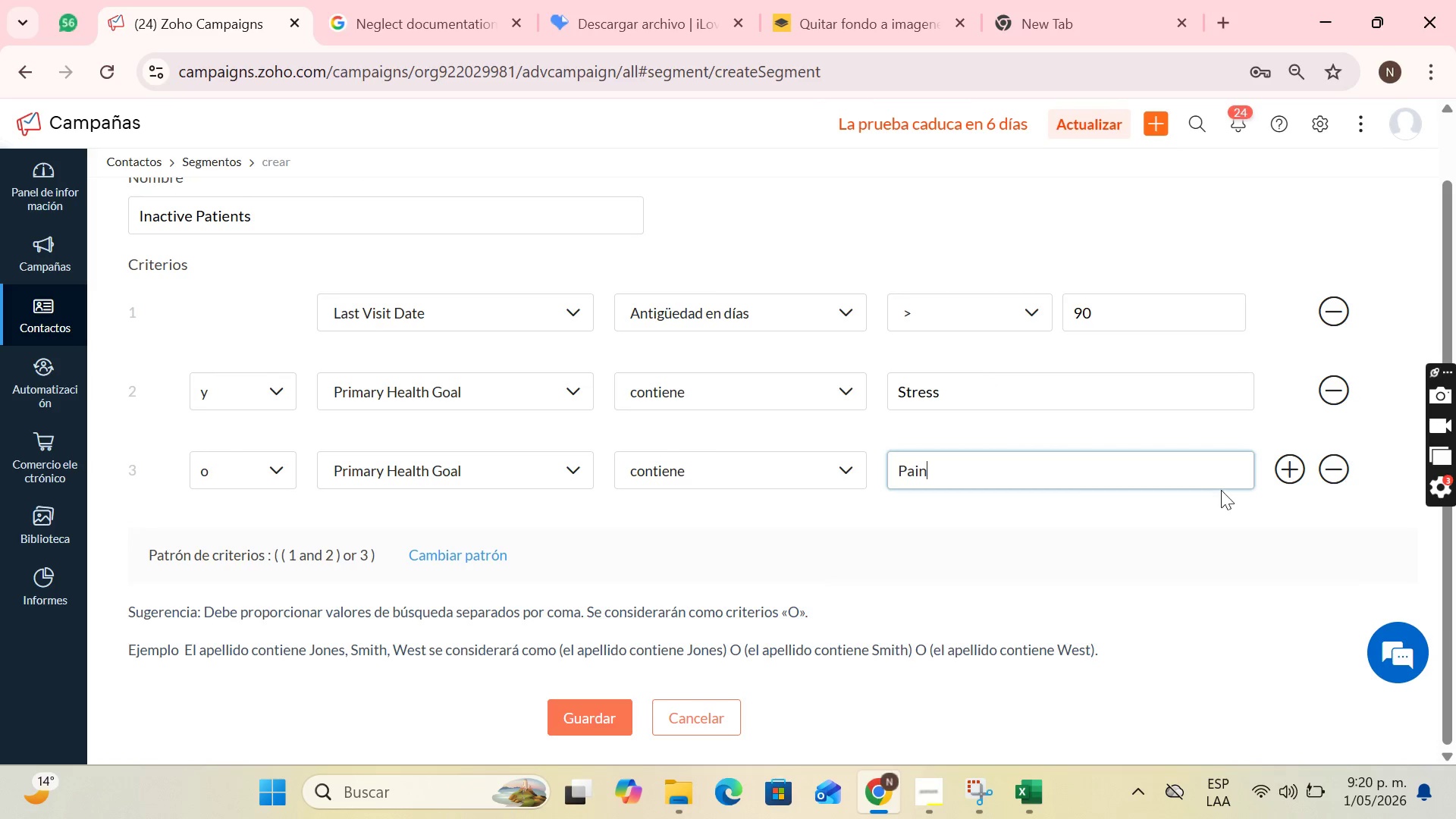 
left_click([1293, 469])
 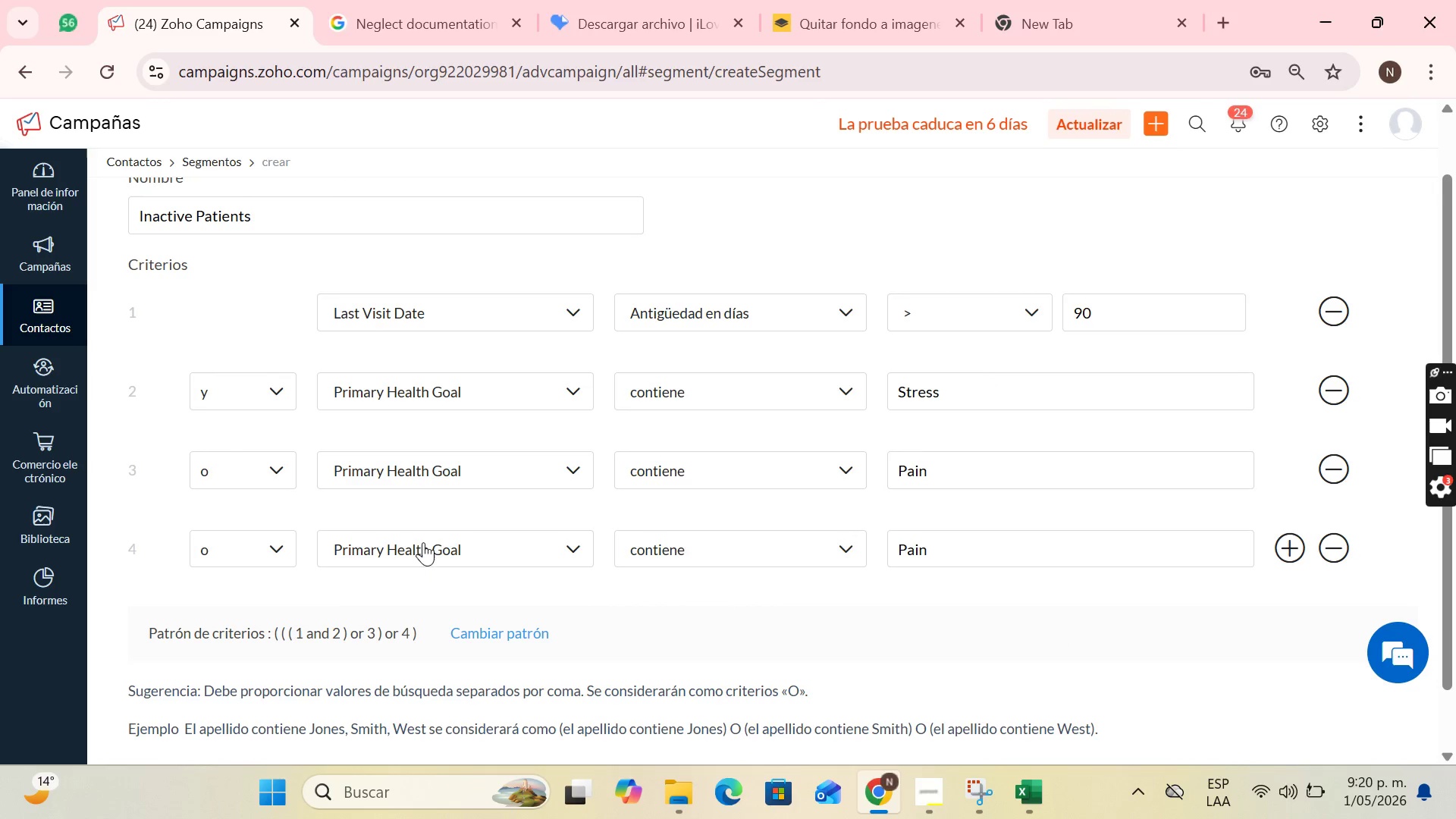 
wait(5.74)
 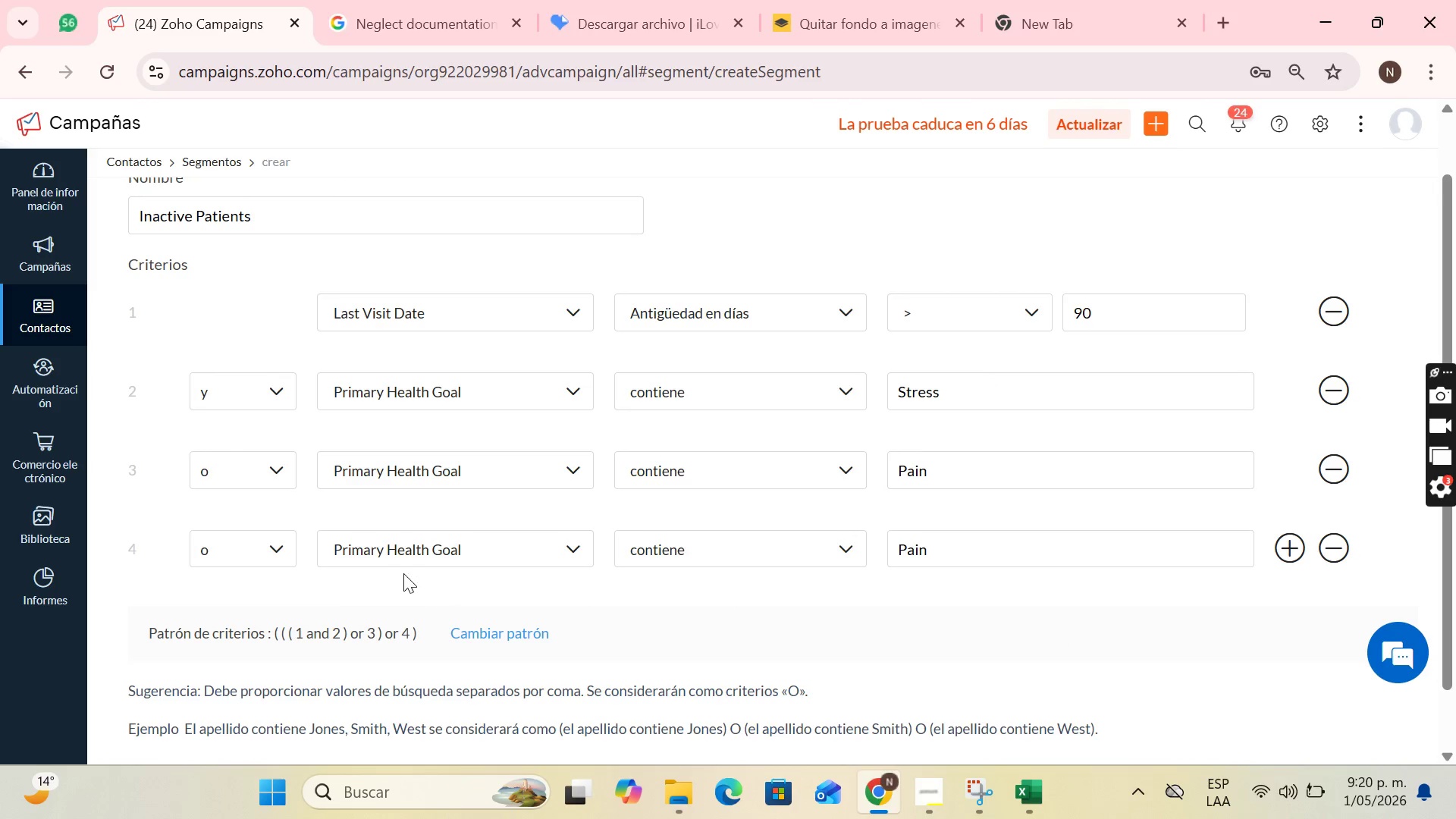 
left_click([998, 554])
 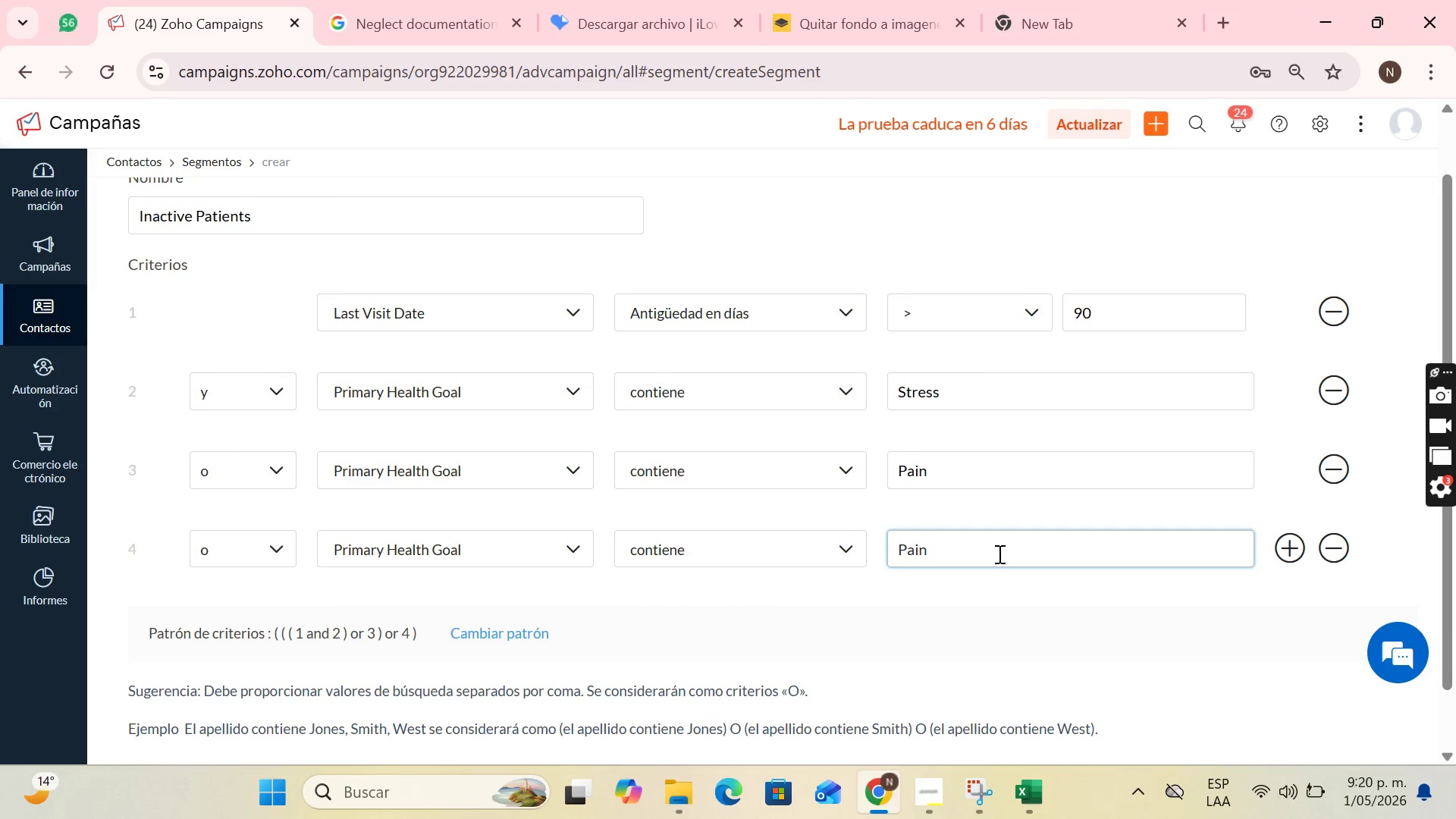 
key(Backspace)
 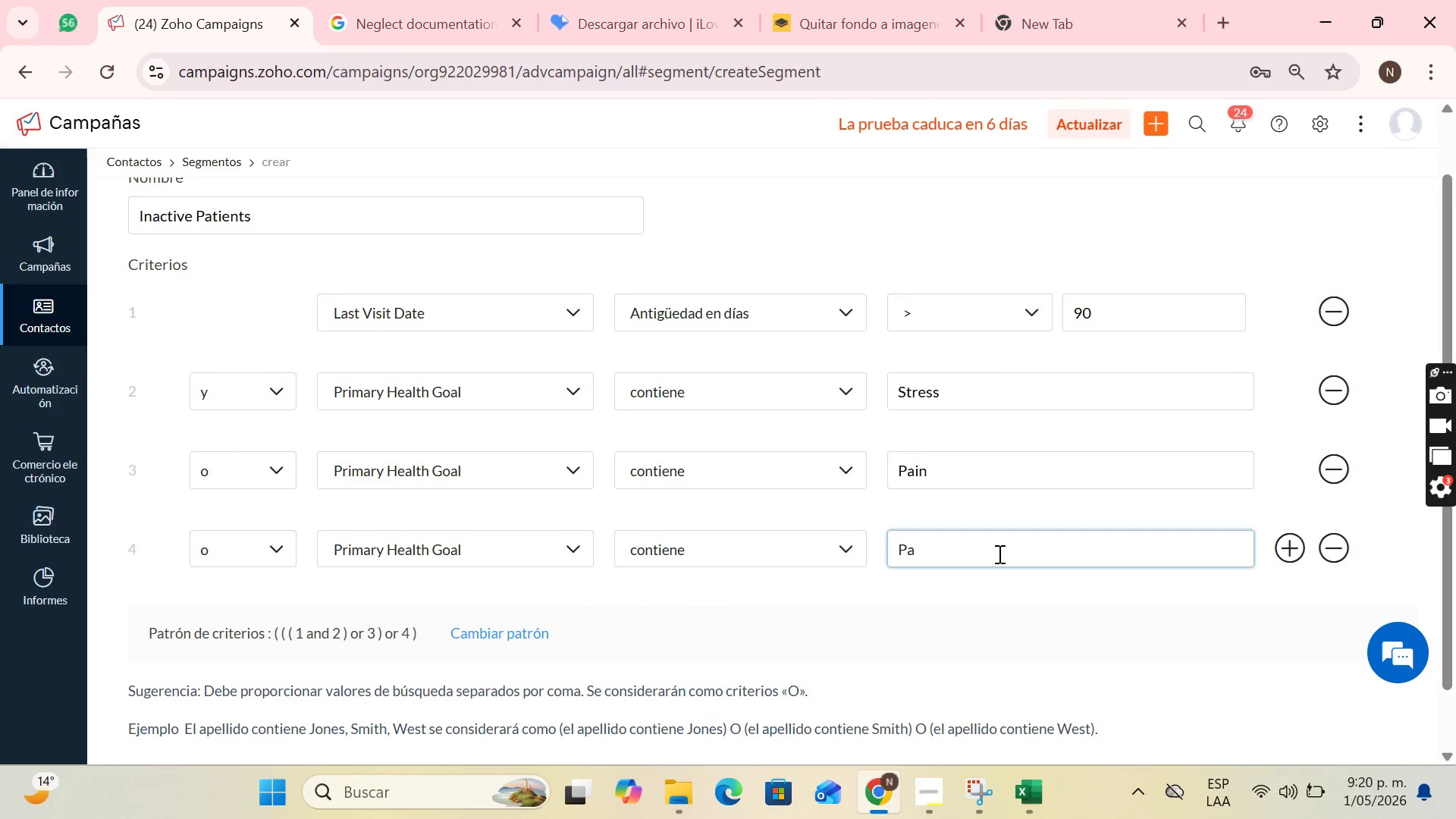 
key(Backspace)
 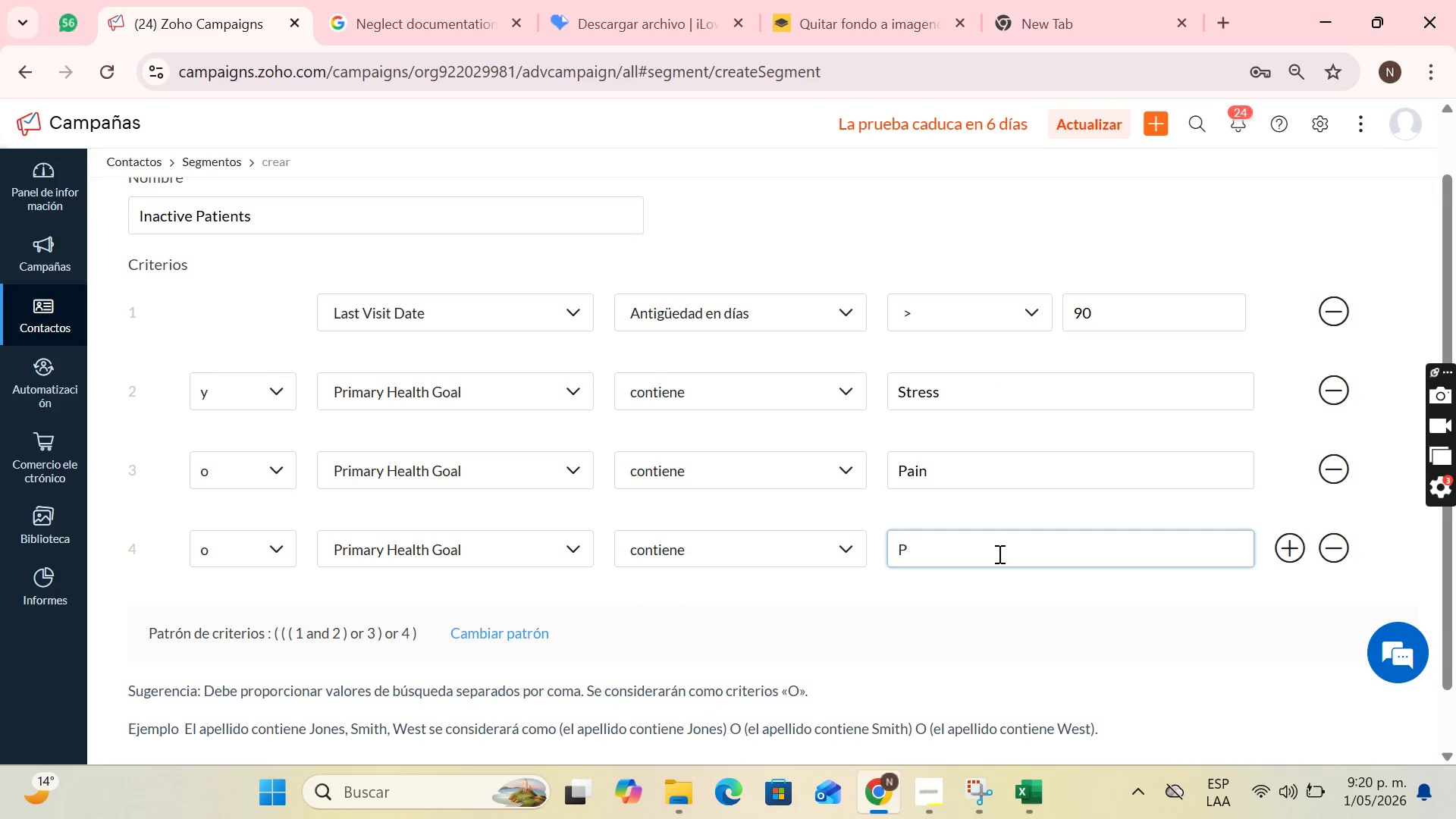 
key(Backspace)
 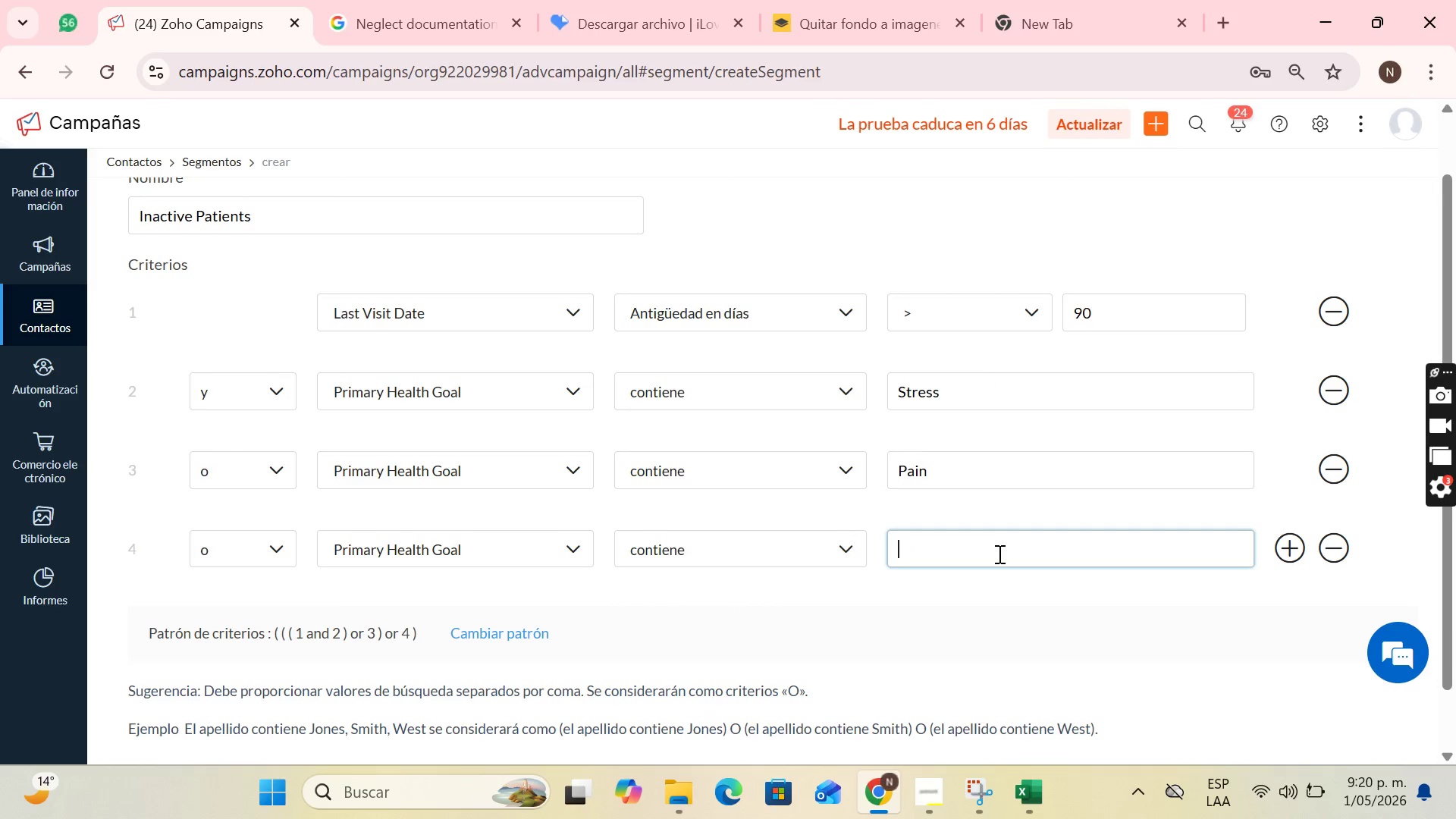 
key(Backspace)
 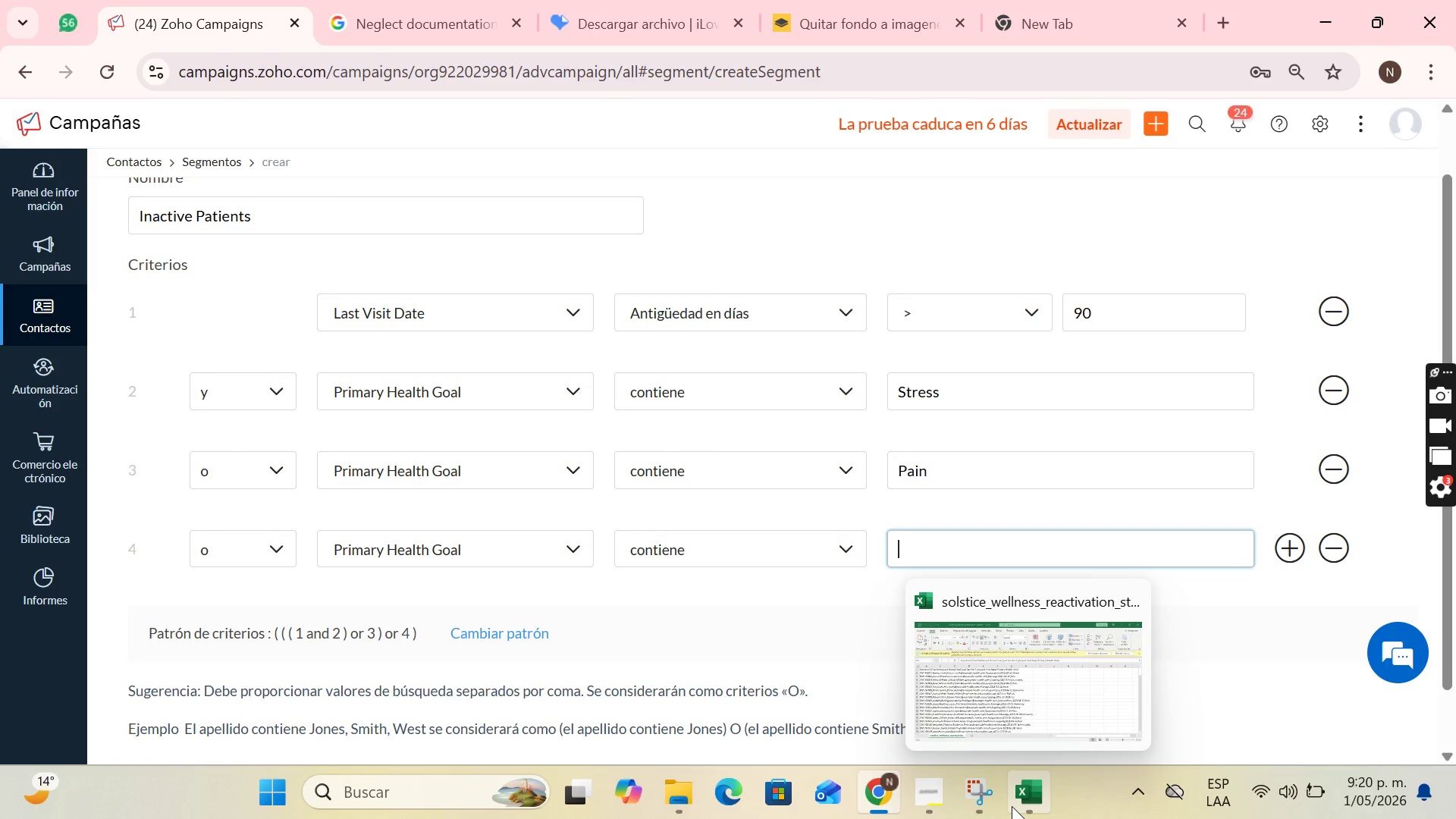 
mouse_move([1019, 648])
 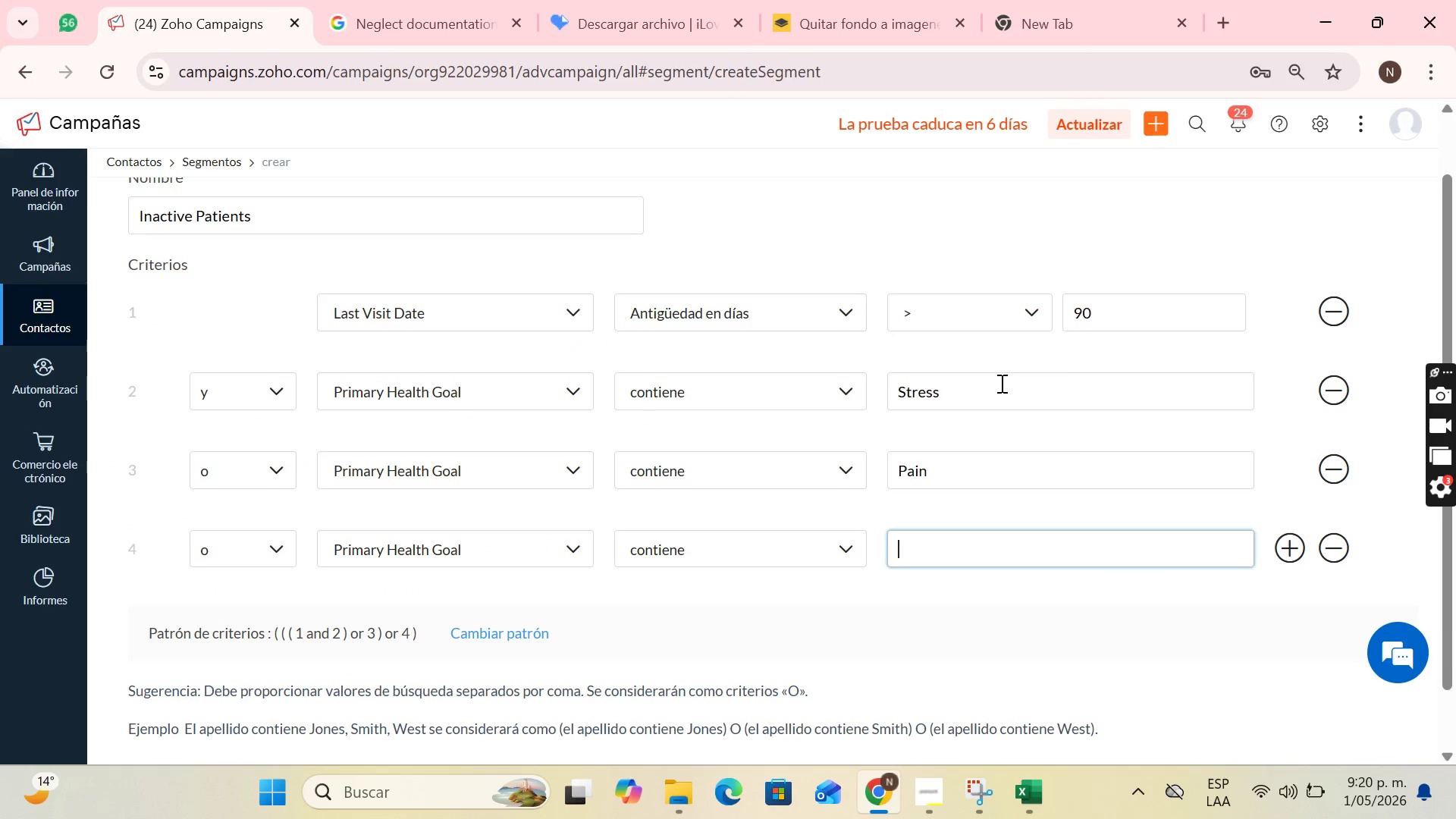 
type(Inmm)
 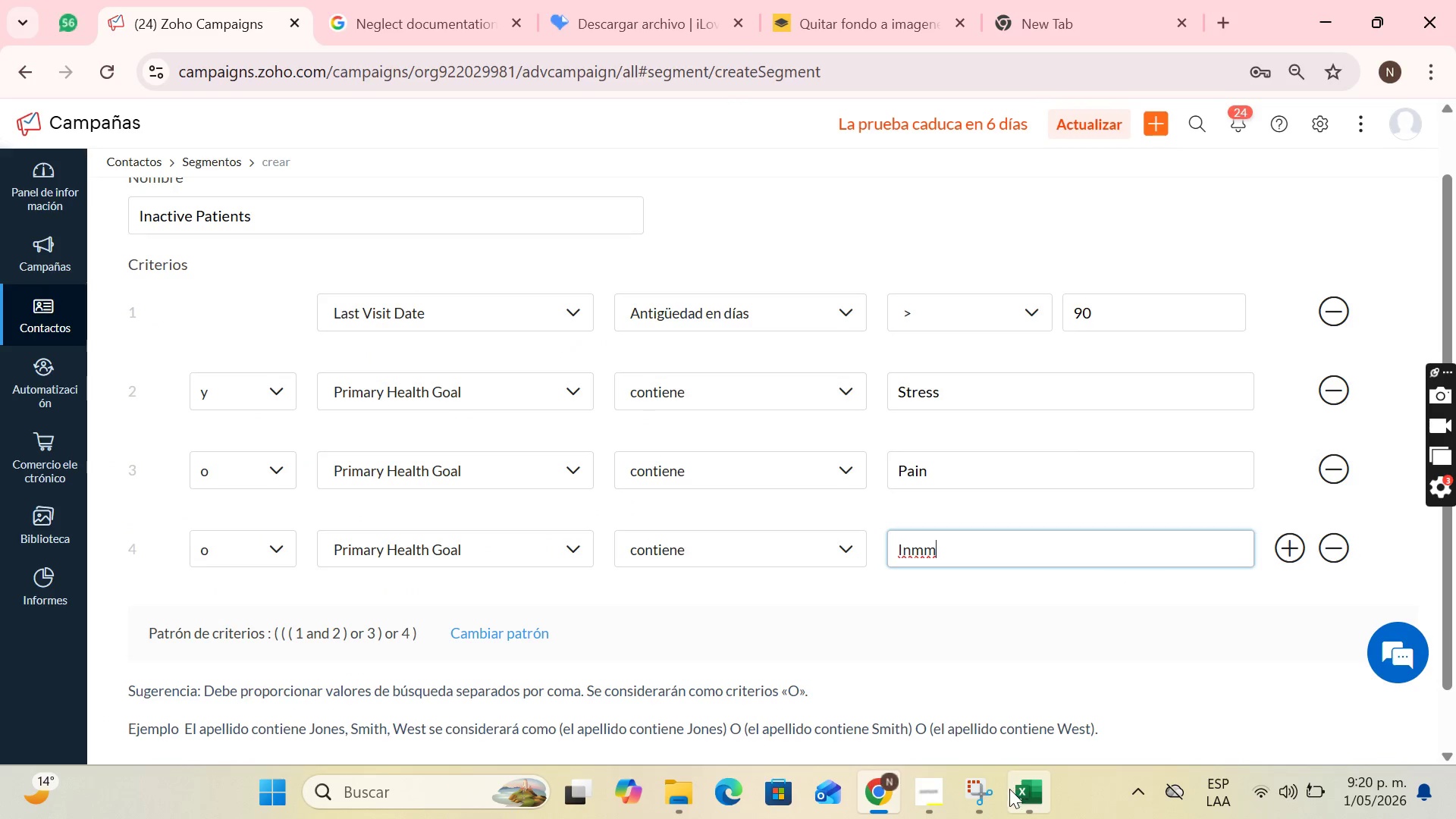 
mouse_move([1012, 677])
 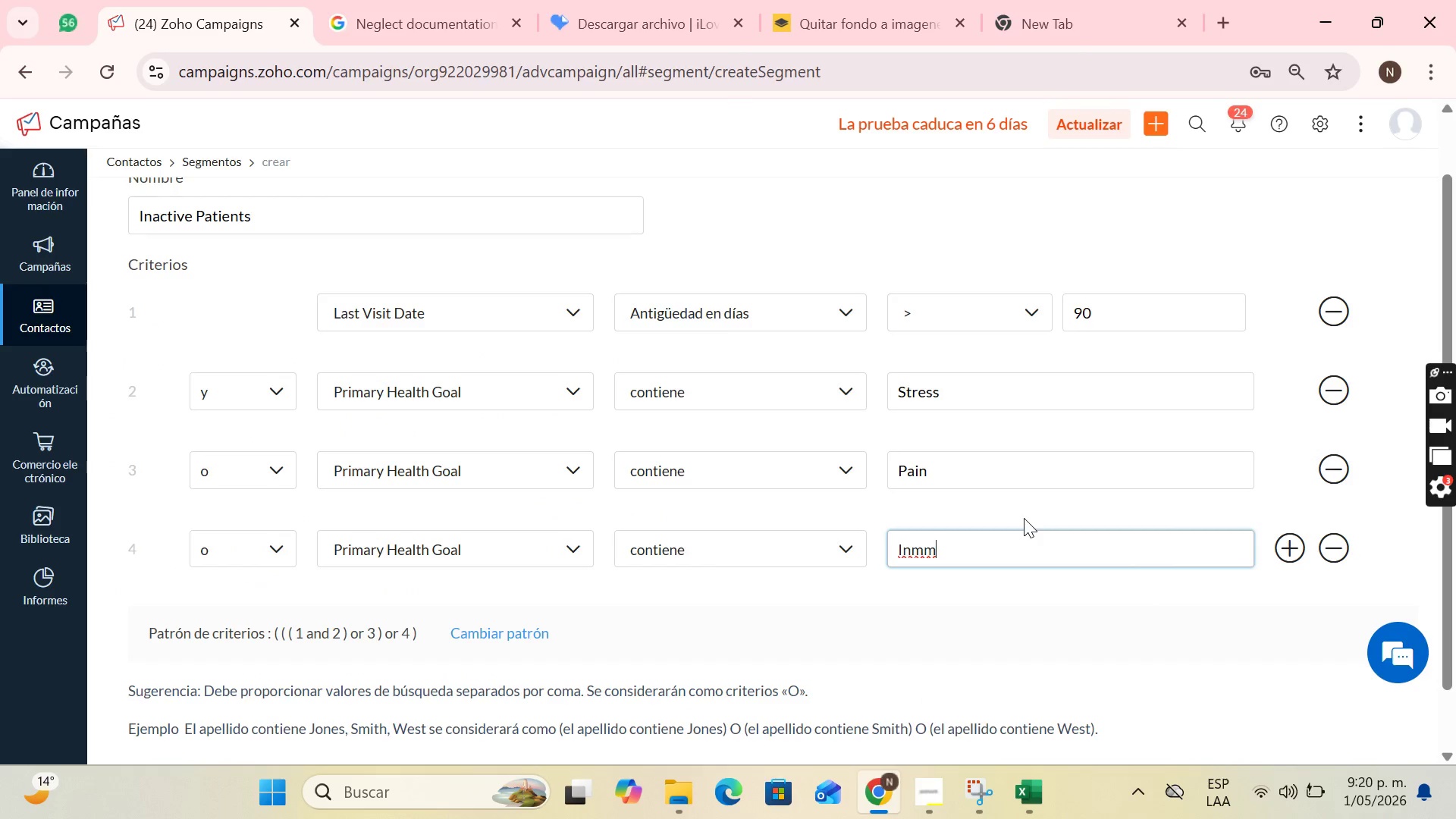 
key(Backspace)
key(Backspace)
key(Backspace)
type(mmunity)
 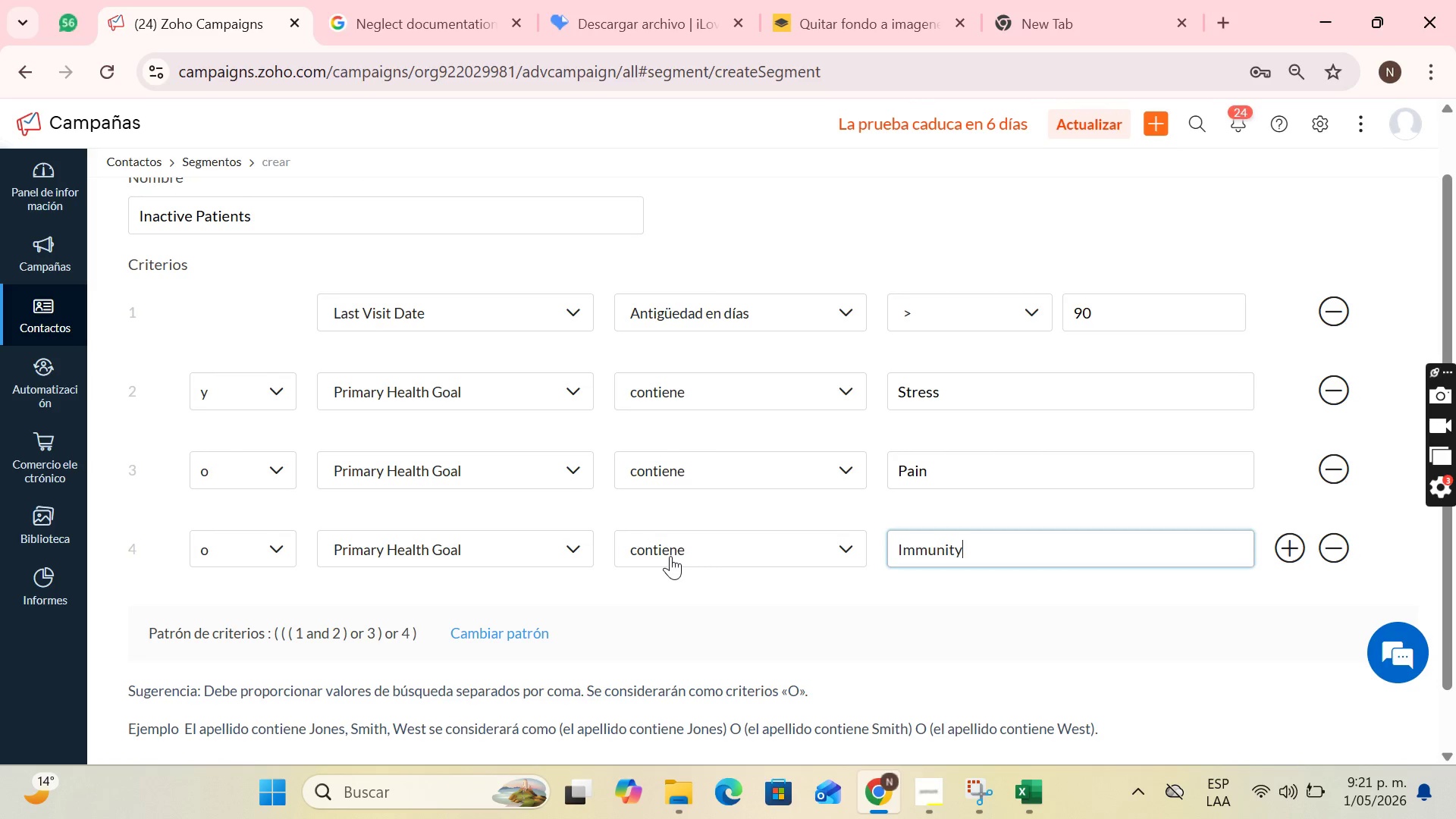 
wait(23.11)
 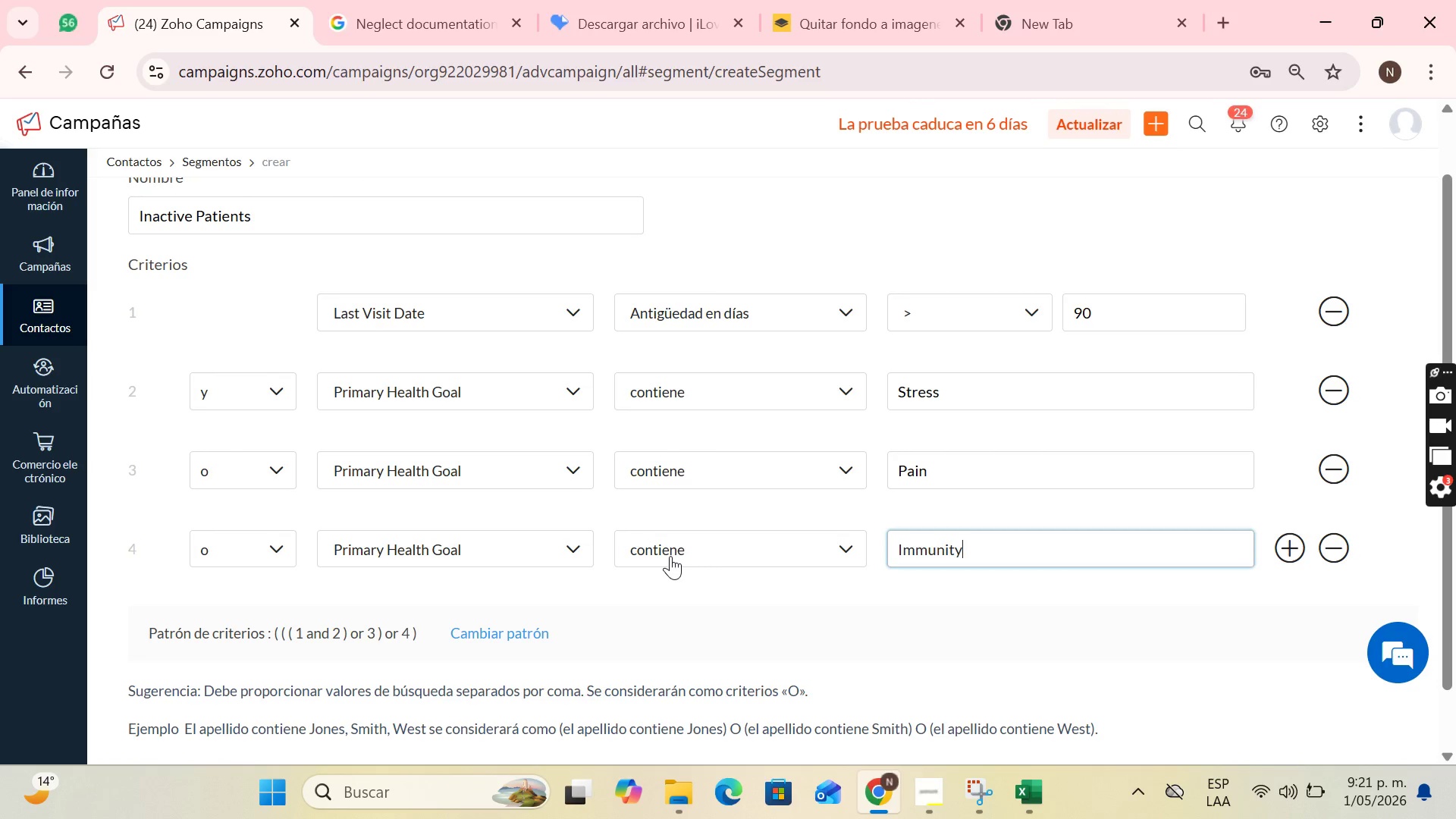 
left_click([1256, 596])
 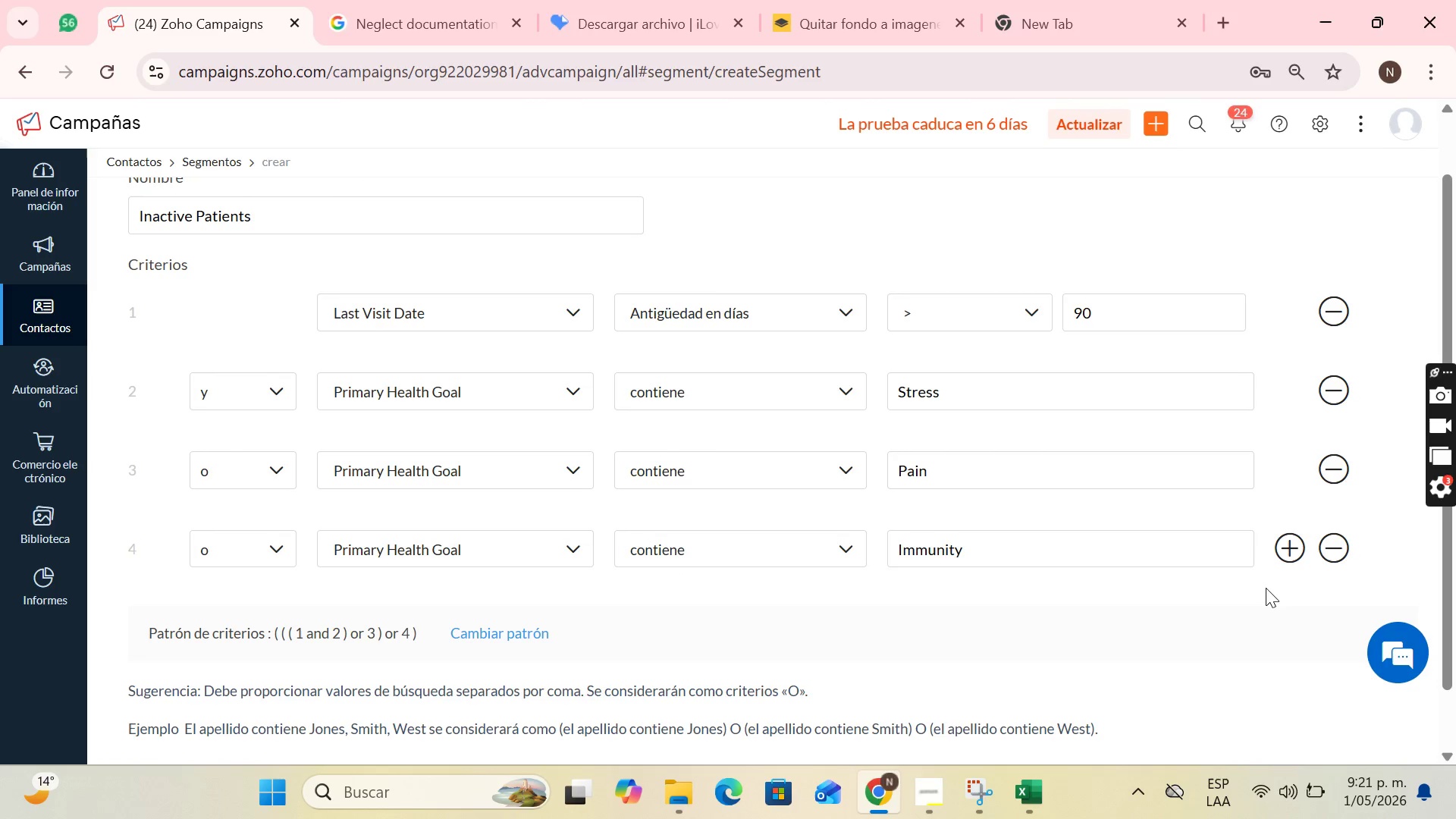 
wait(9.84)
 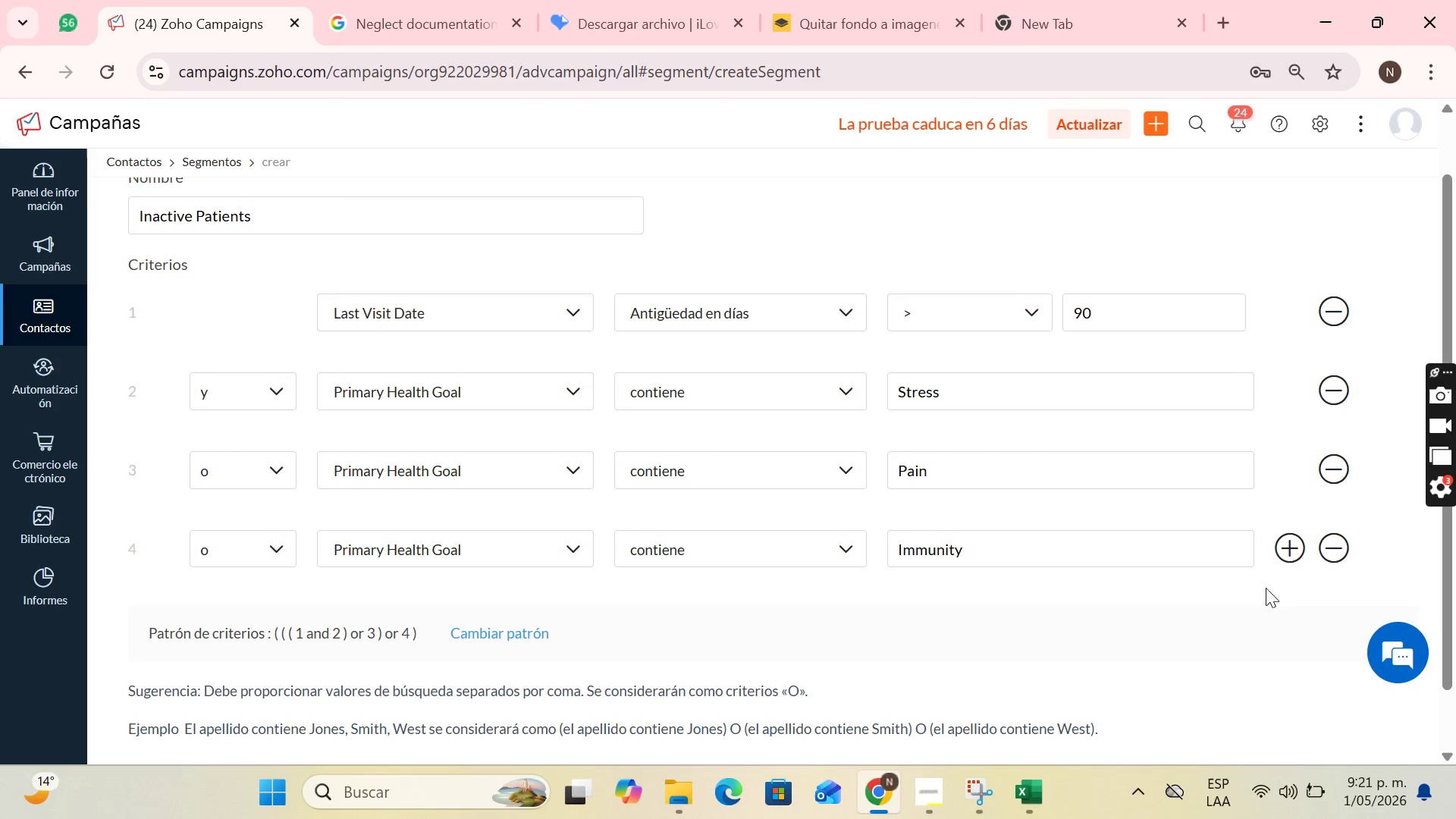 
scroll: coordinate [583, 566], scroll_direction: down, amount: 1.0
 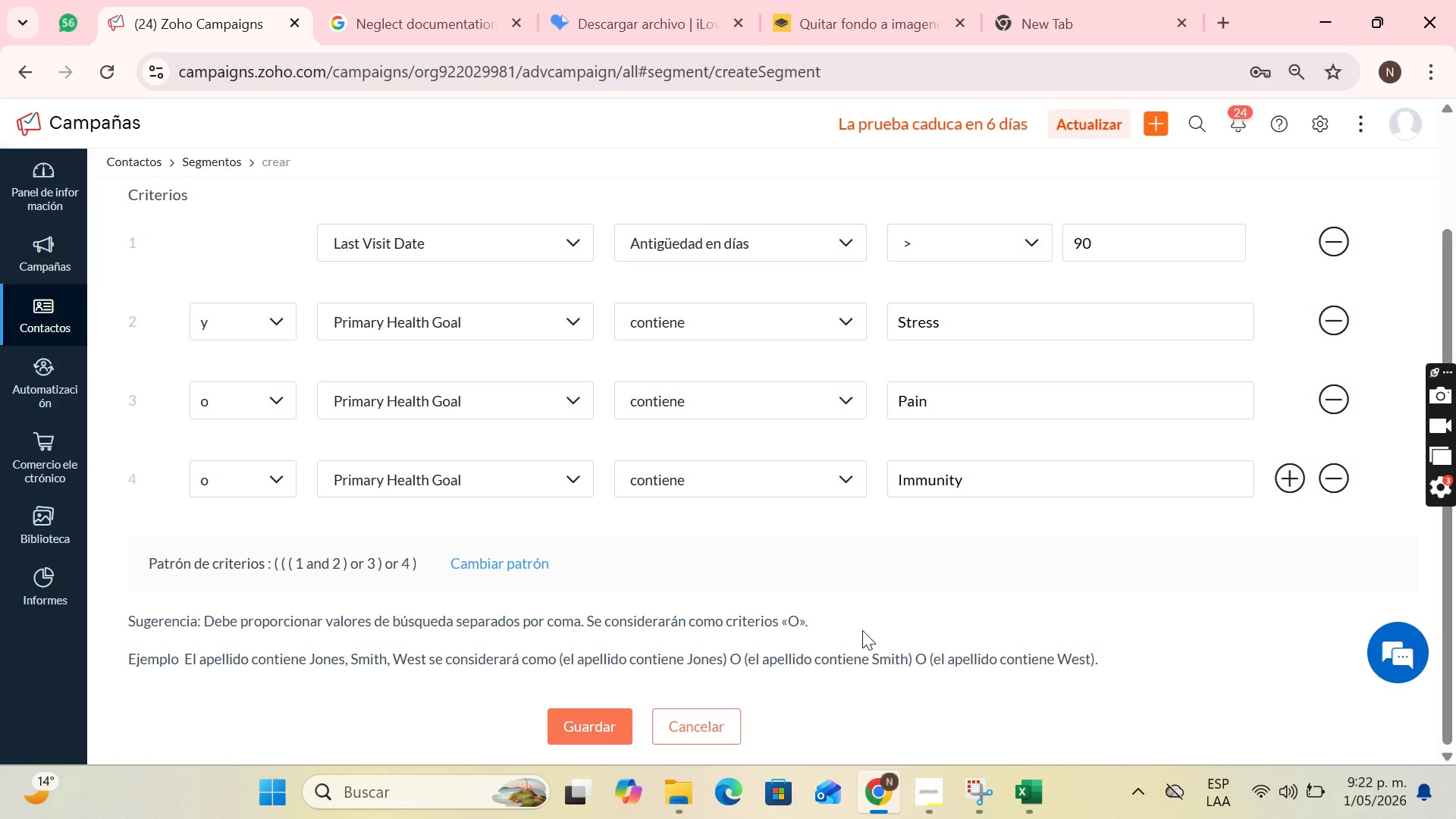 
wait(34.31)
 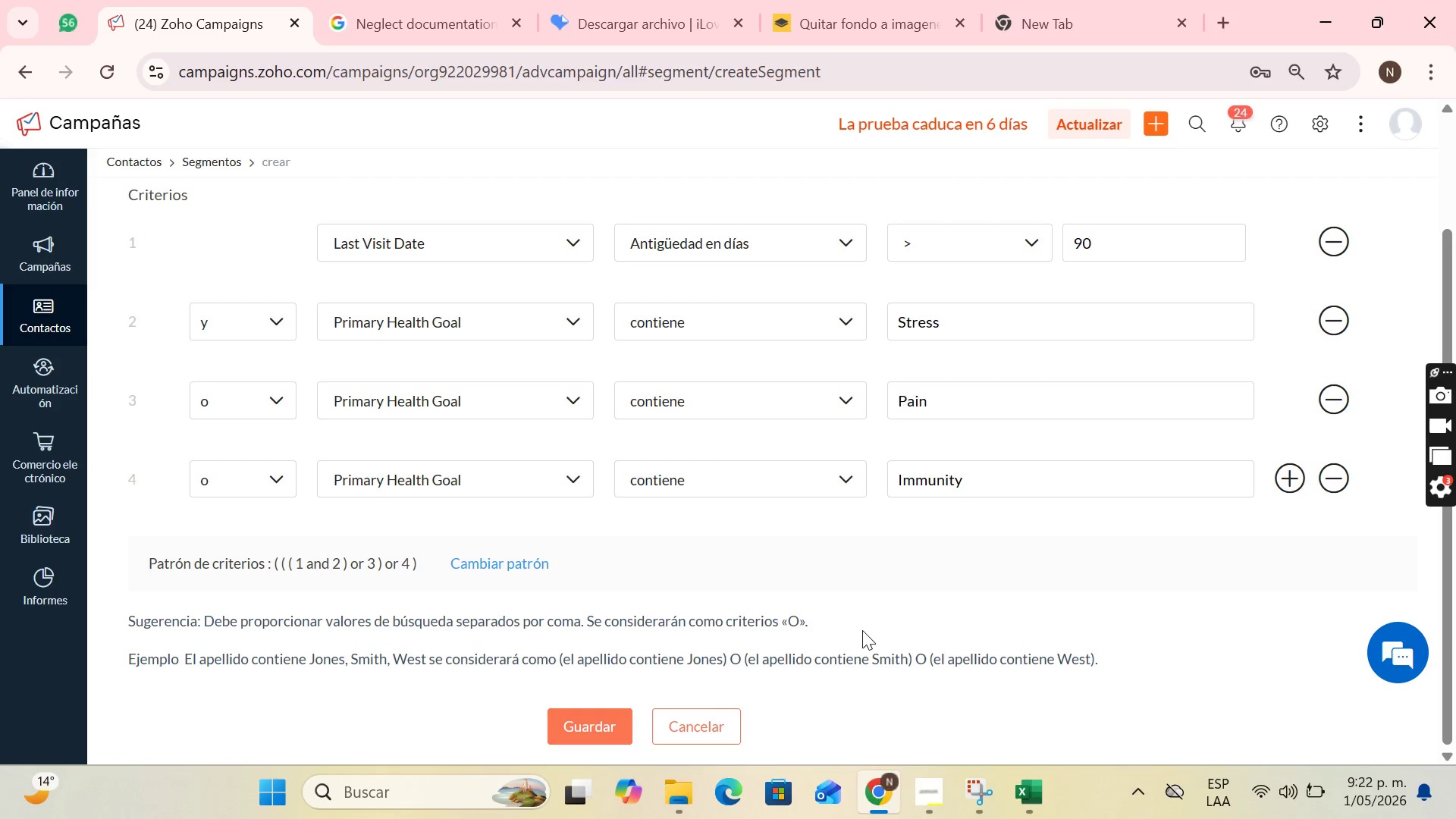 
left_click([485, 565])
 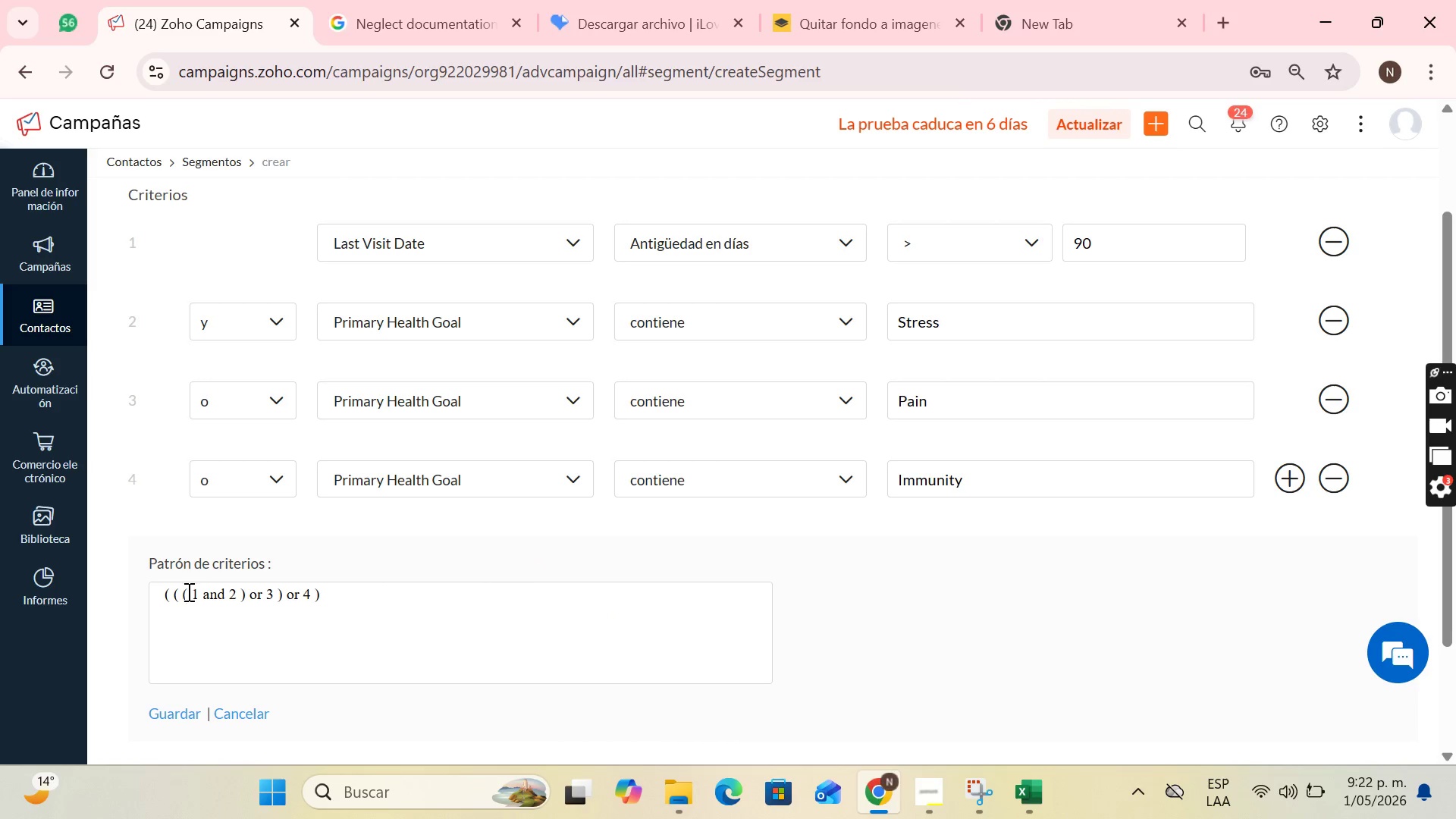 
left_click([187, 592])
 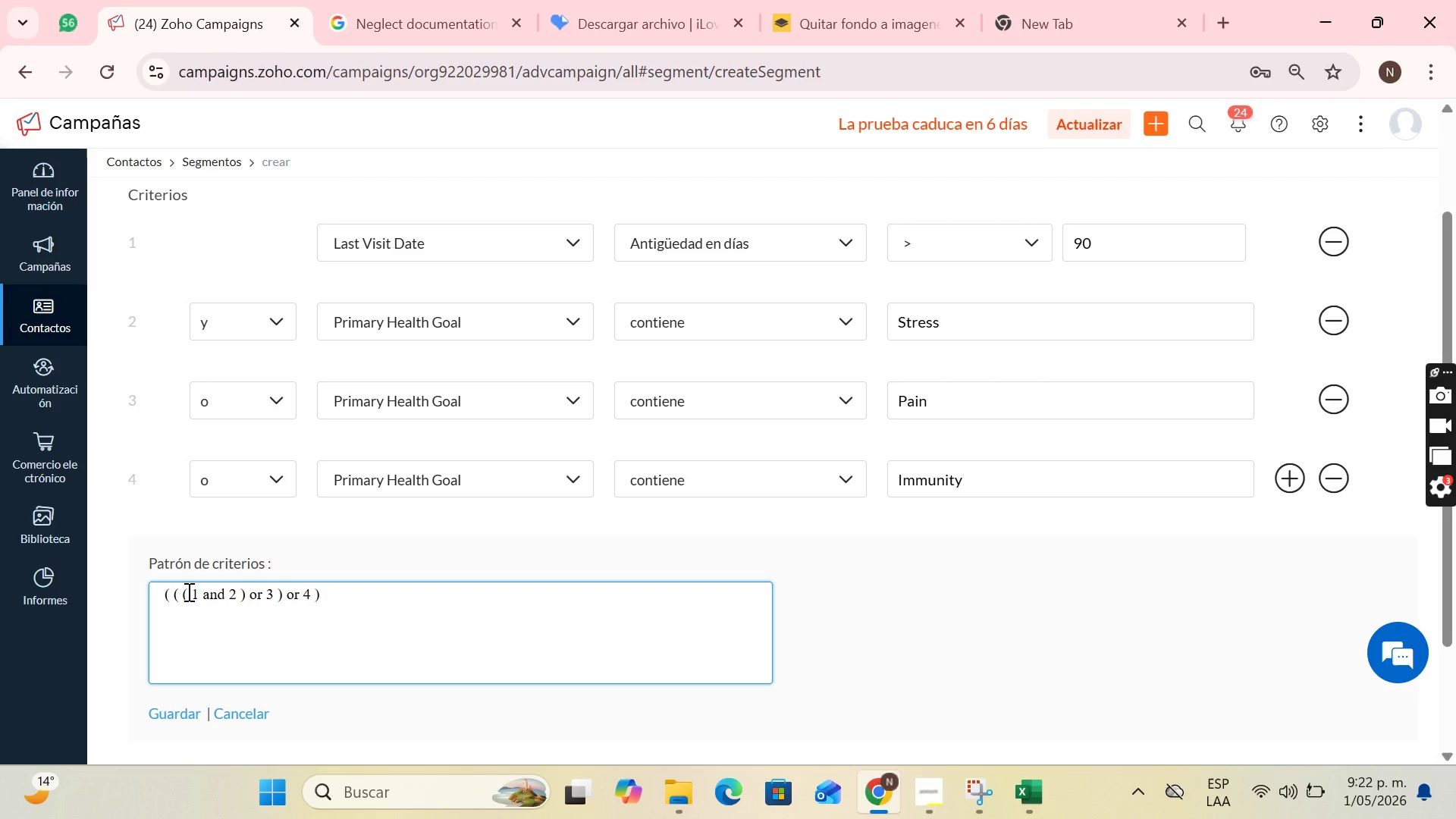 
key(Backspace)
 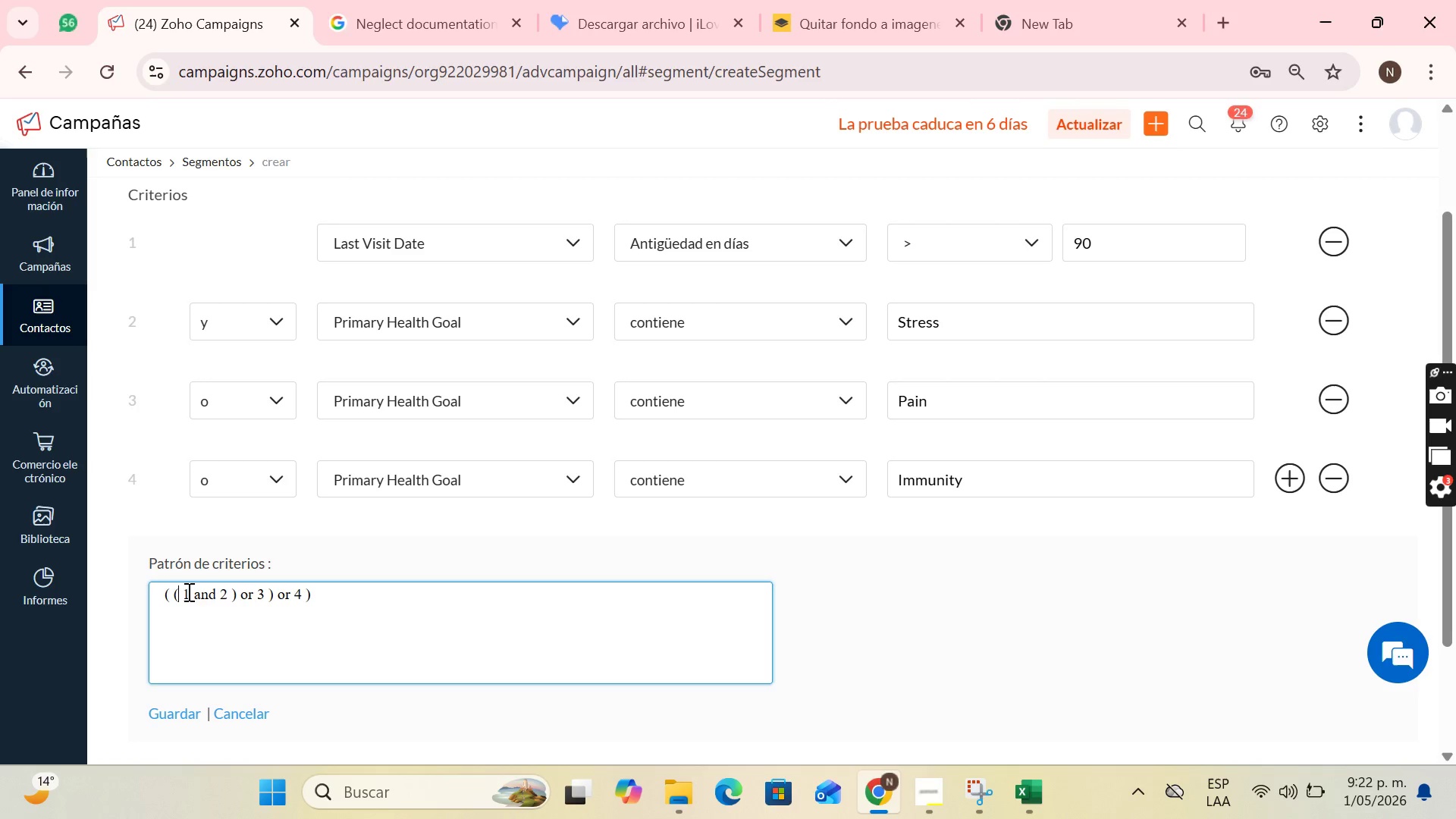 
key(Backspace)
 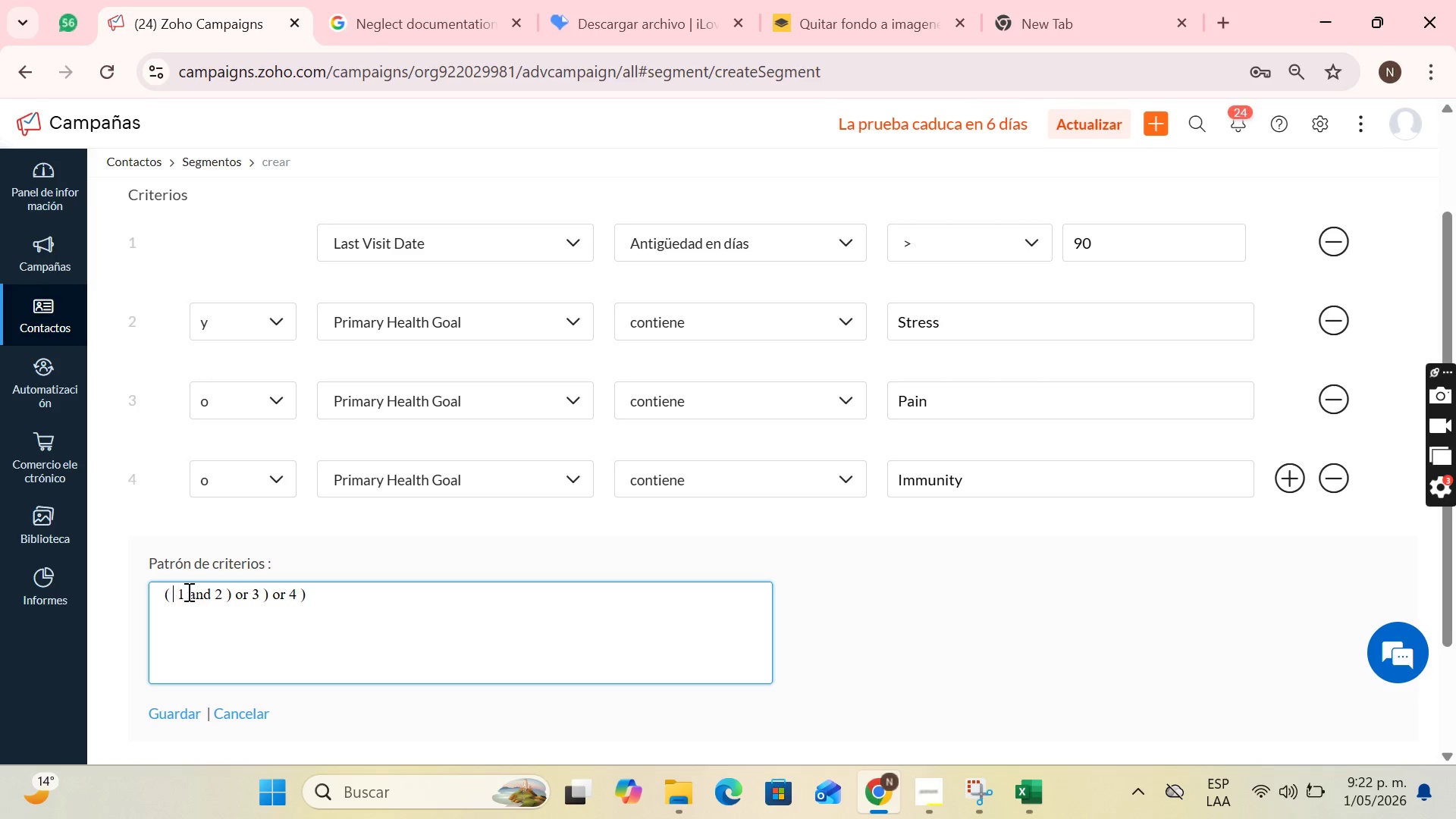 
key(Backspace)
 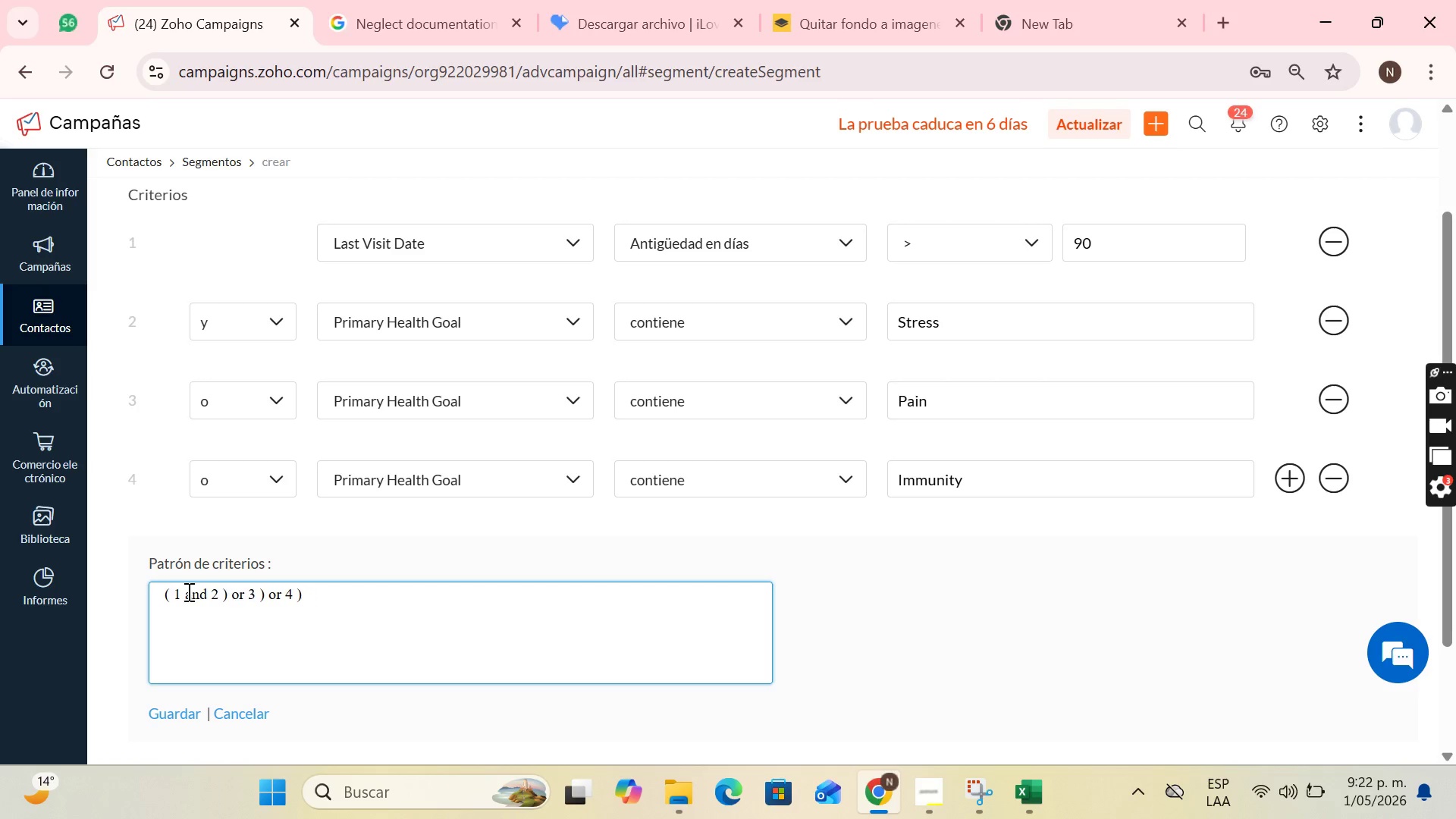 
key(Backspace)
 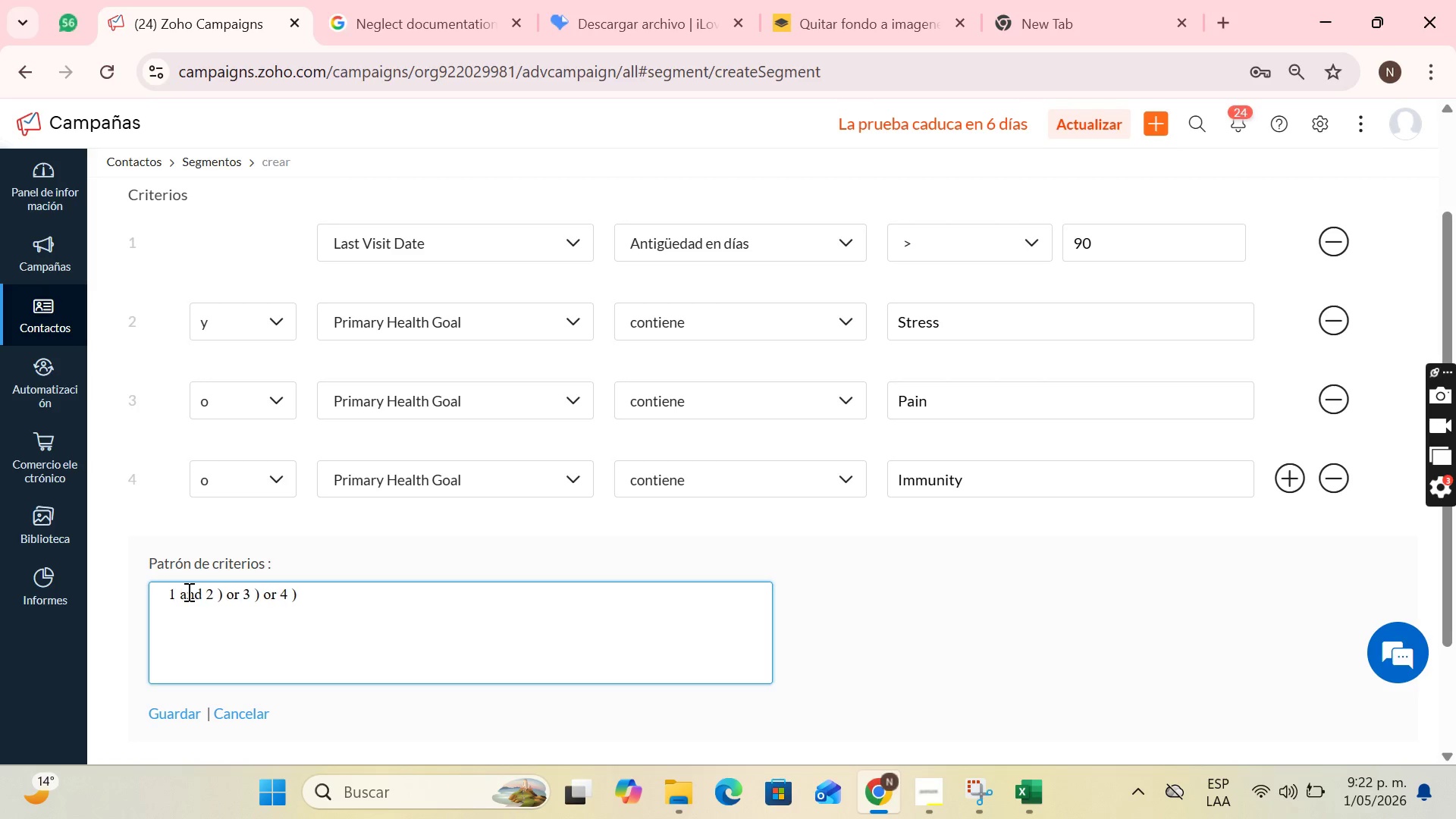 
key(Backspace)
 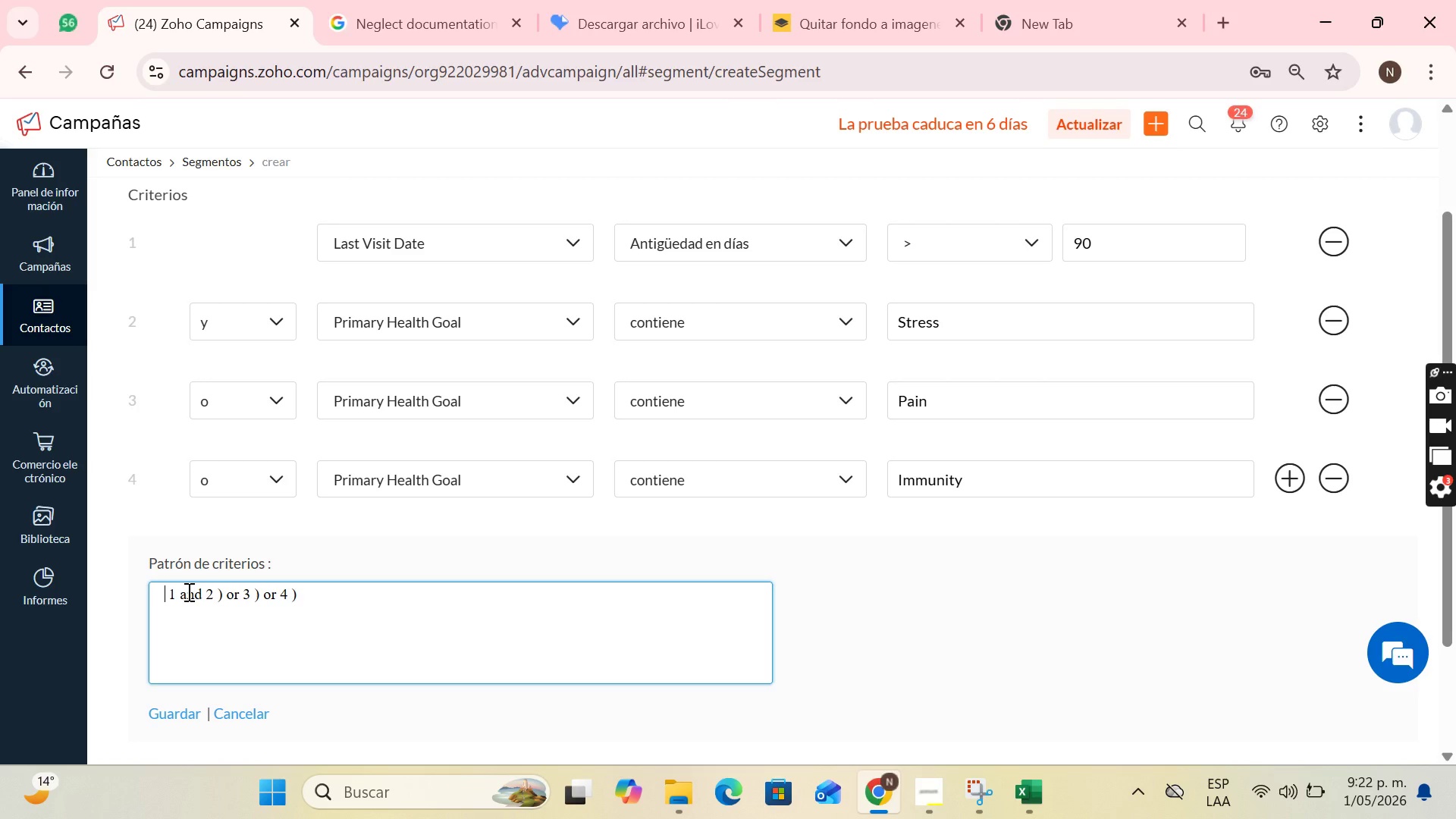 
key(ArrowRight)
 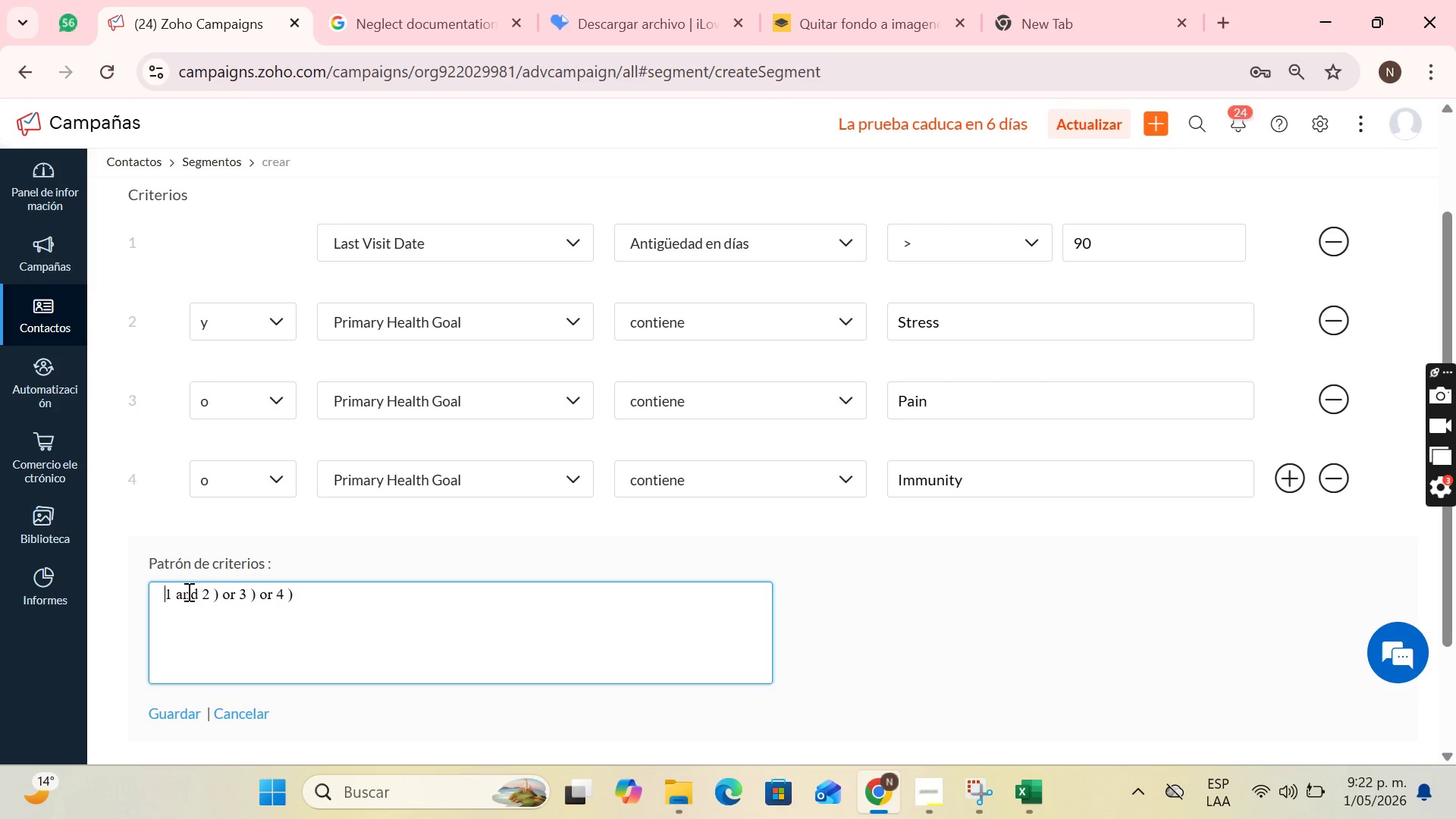 
key(Backspace)
 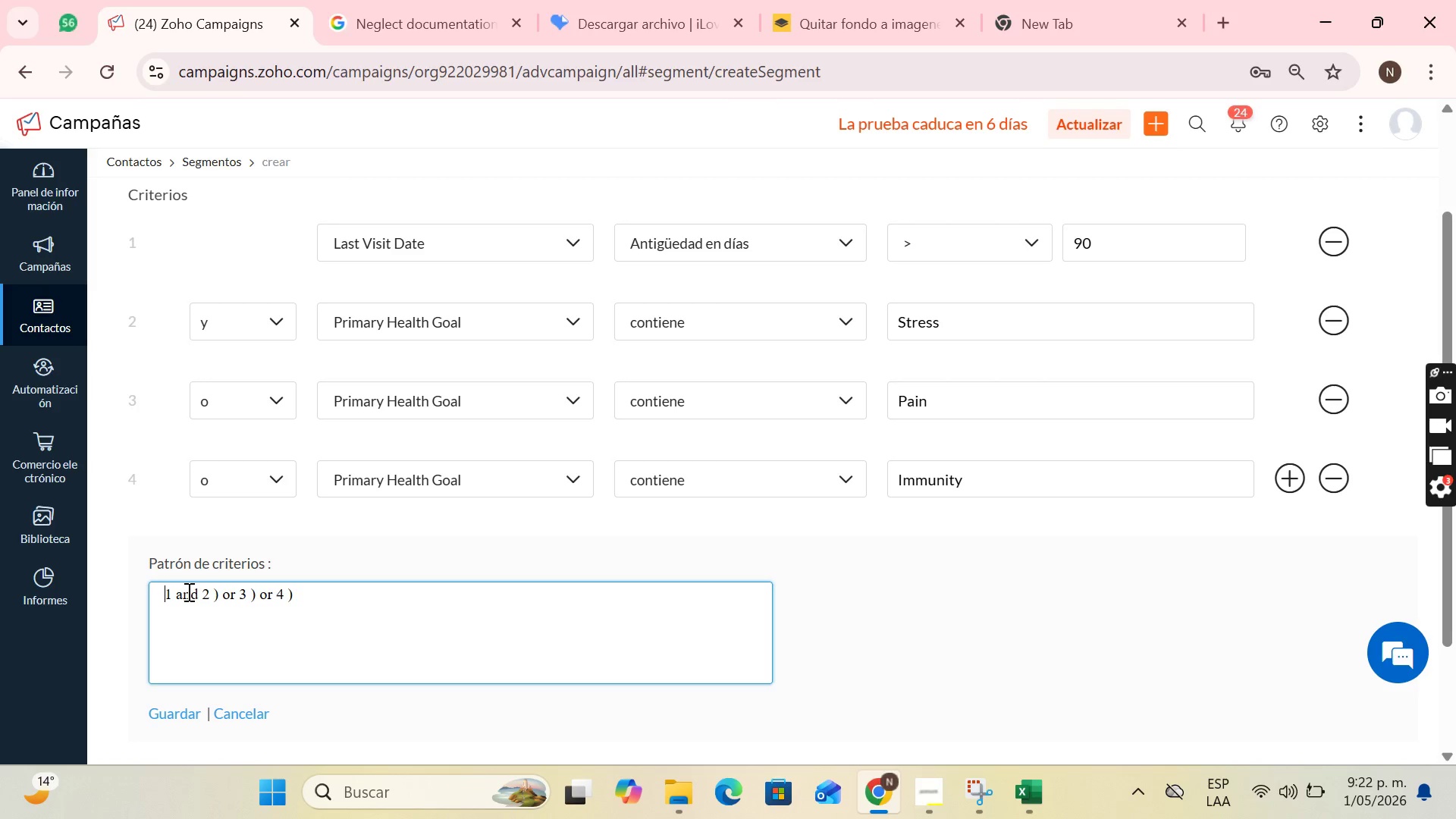 
key(Backspace)
 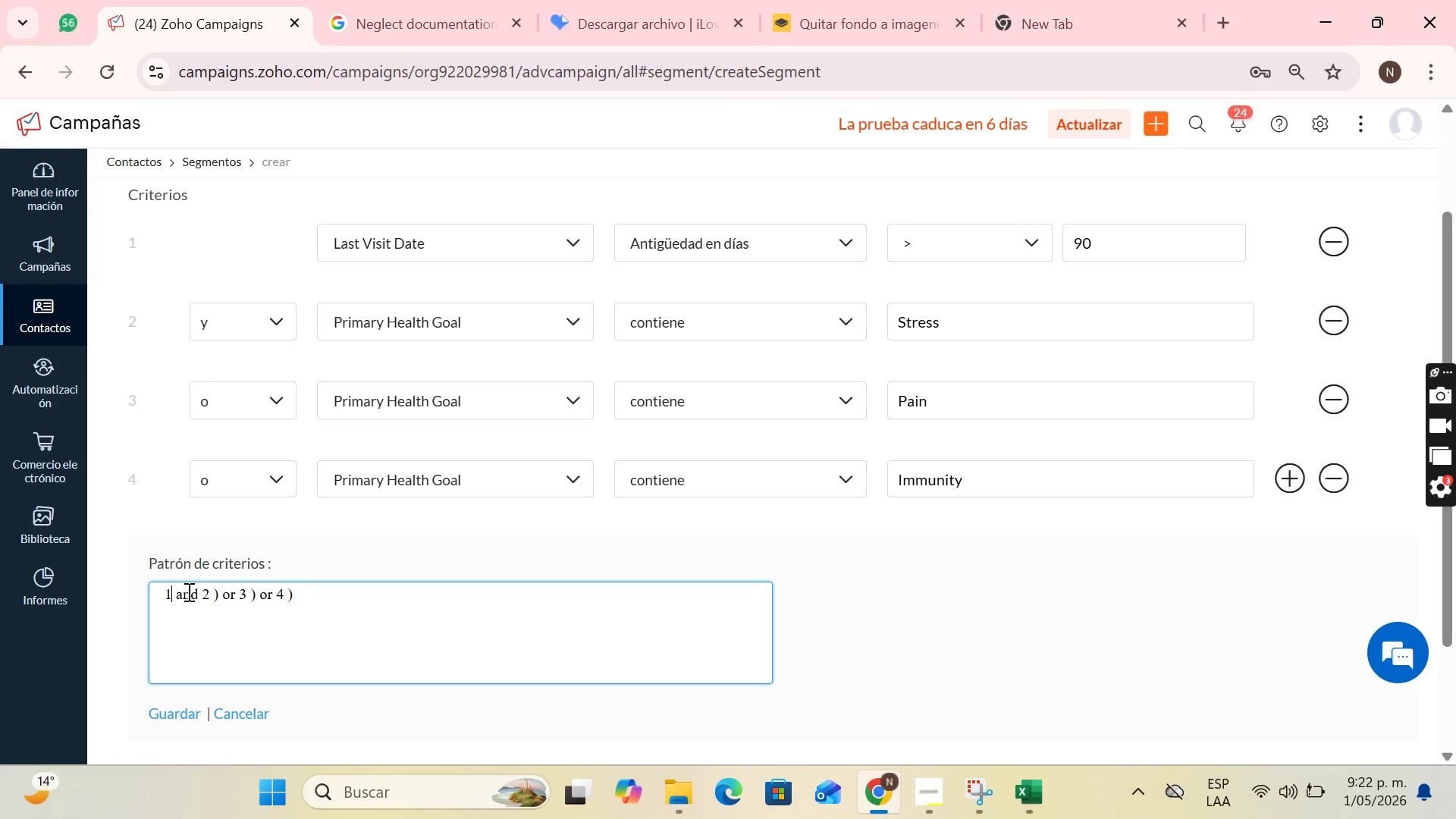 
key(ArrowRight)
 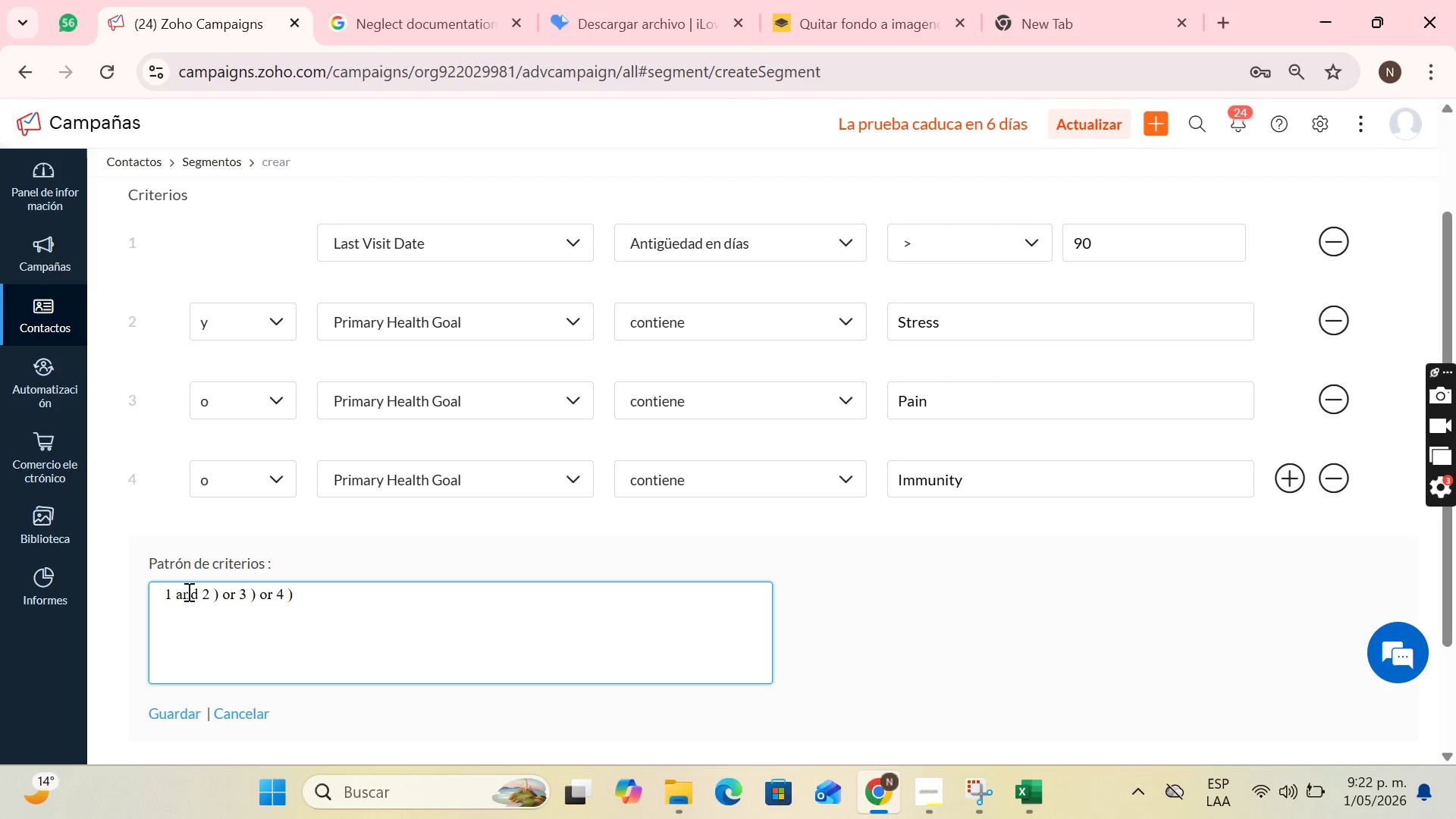 
key(ArrowRight)
 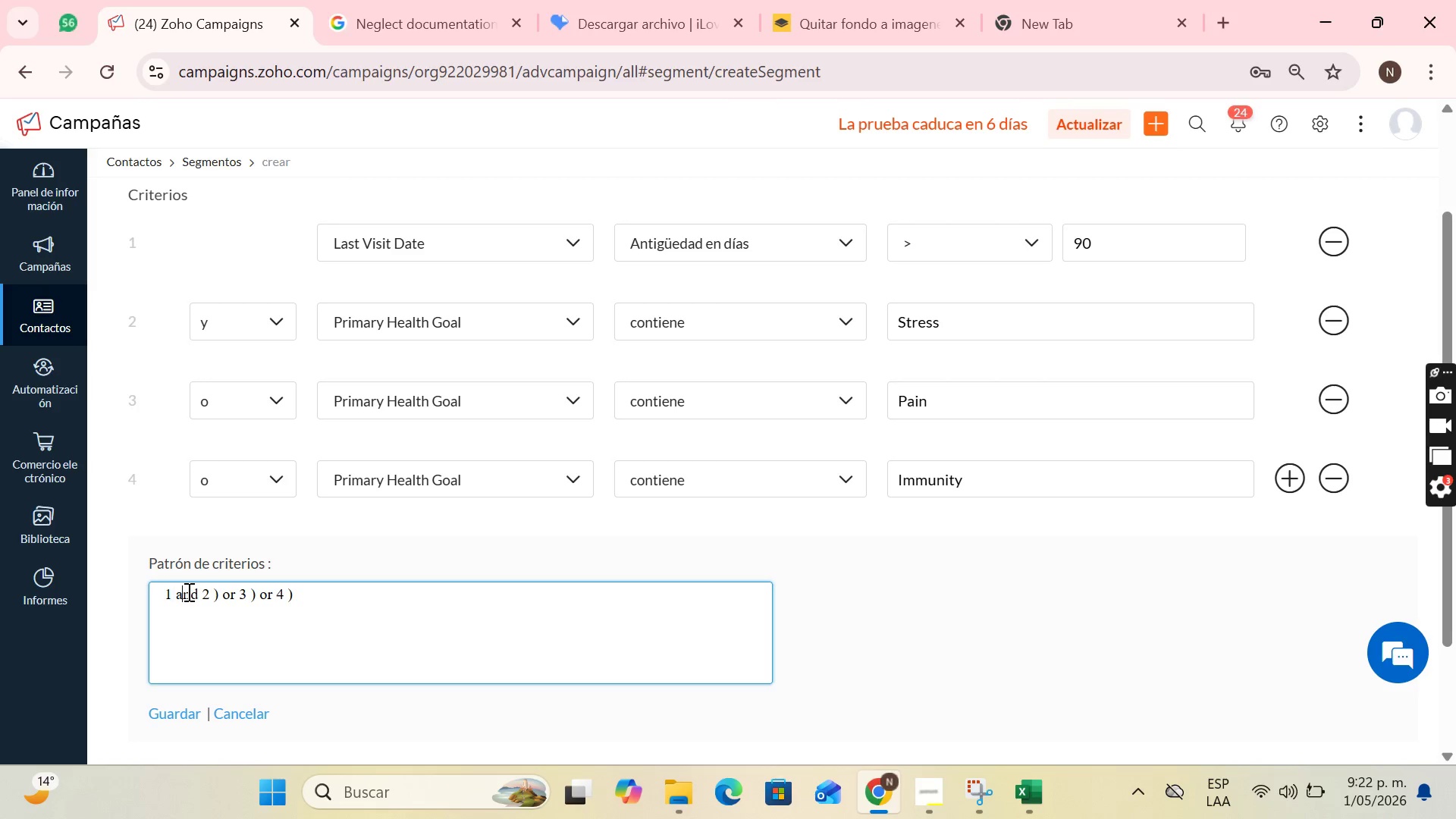 
key(ArrowRight)
 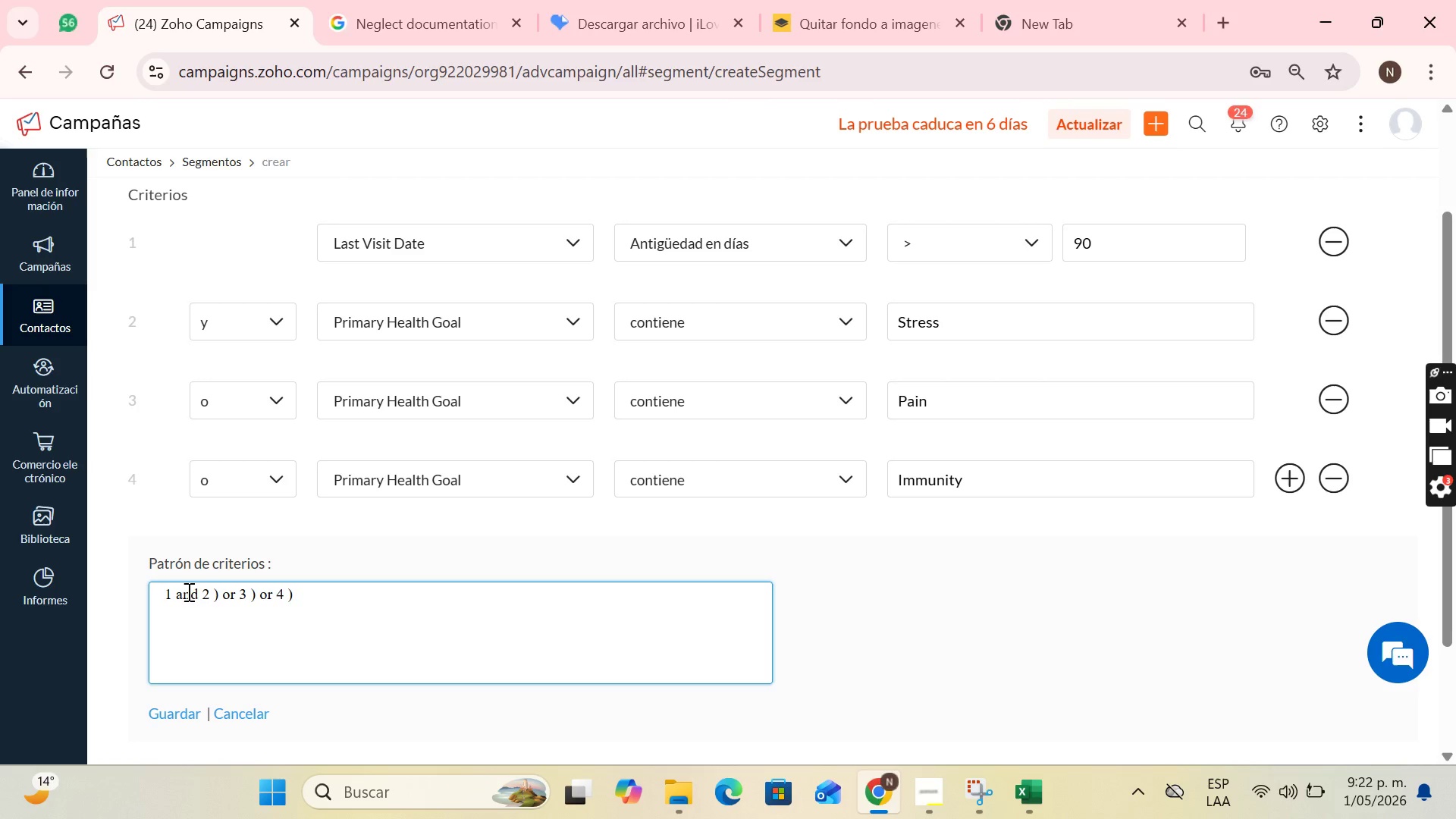 
key(ArrowRight)
 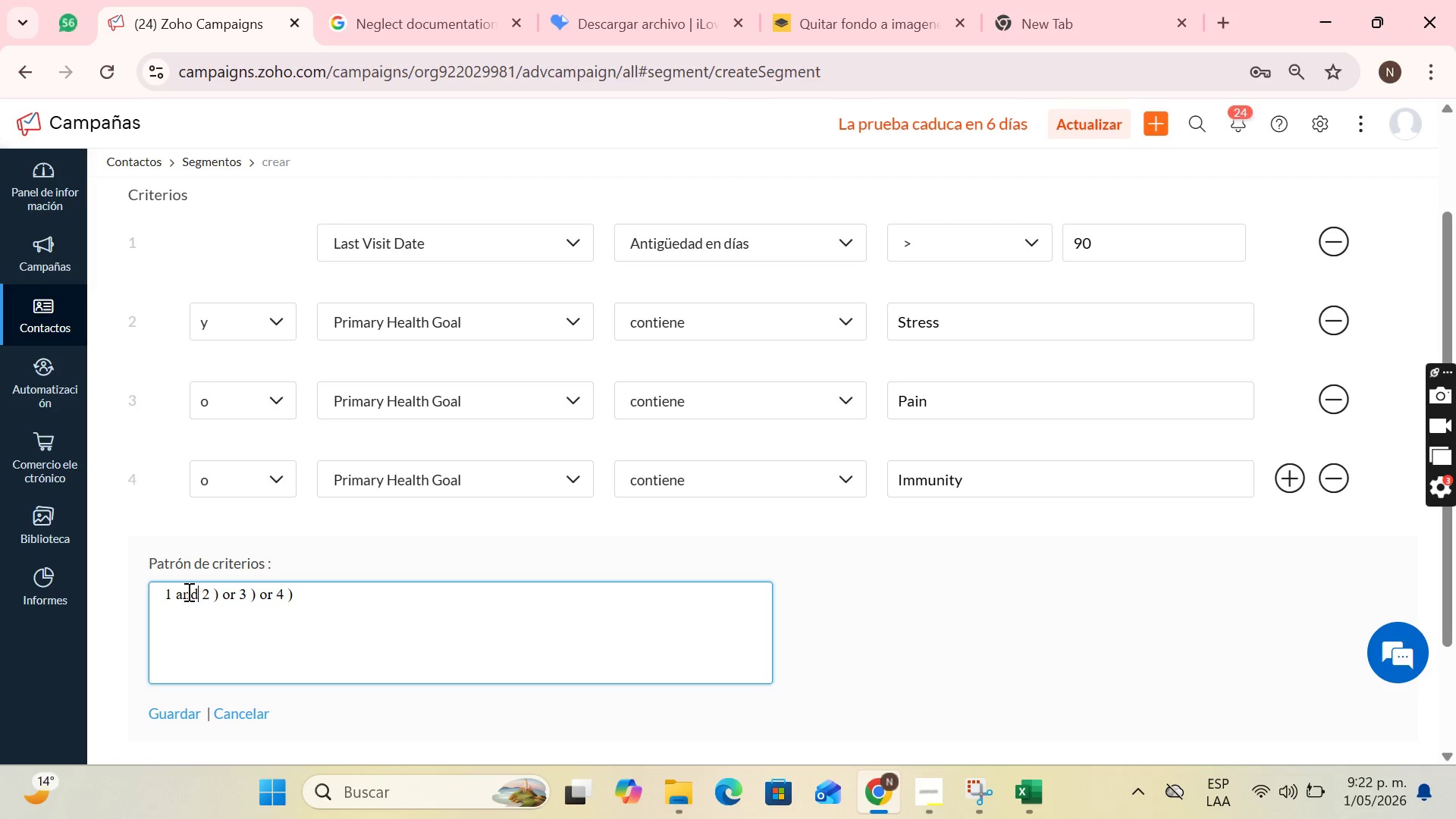 
key(ArrowRight)
 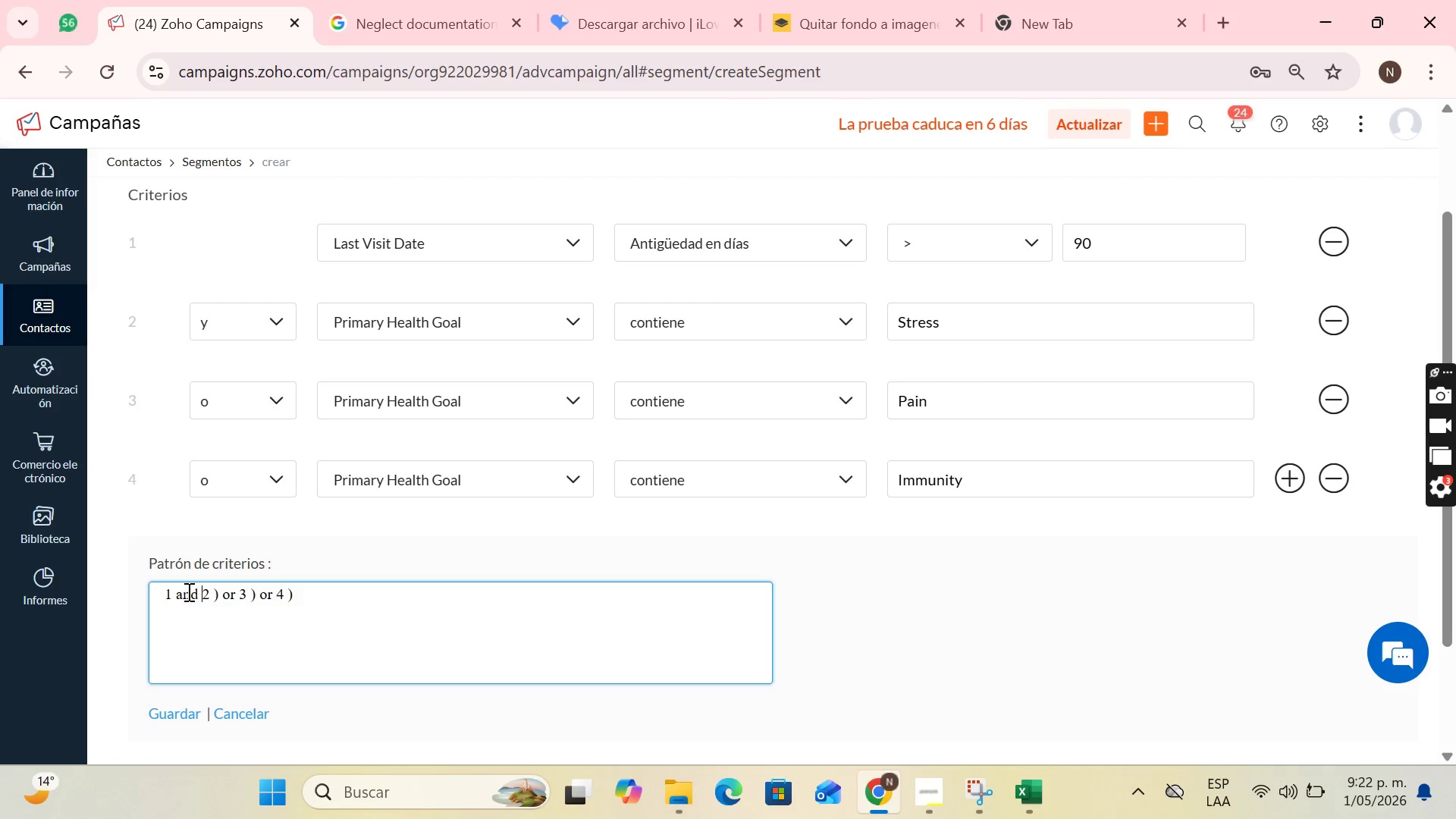 
key(ArrowRight)
 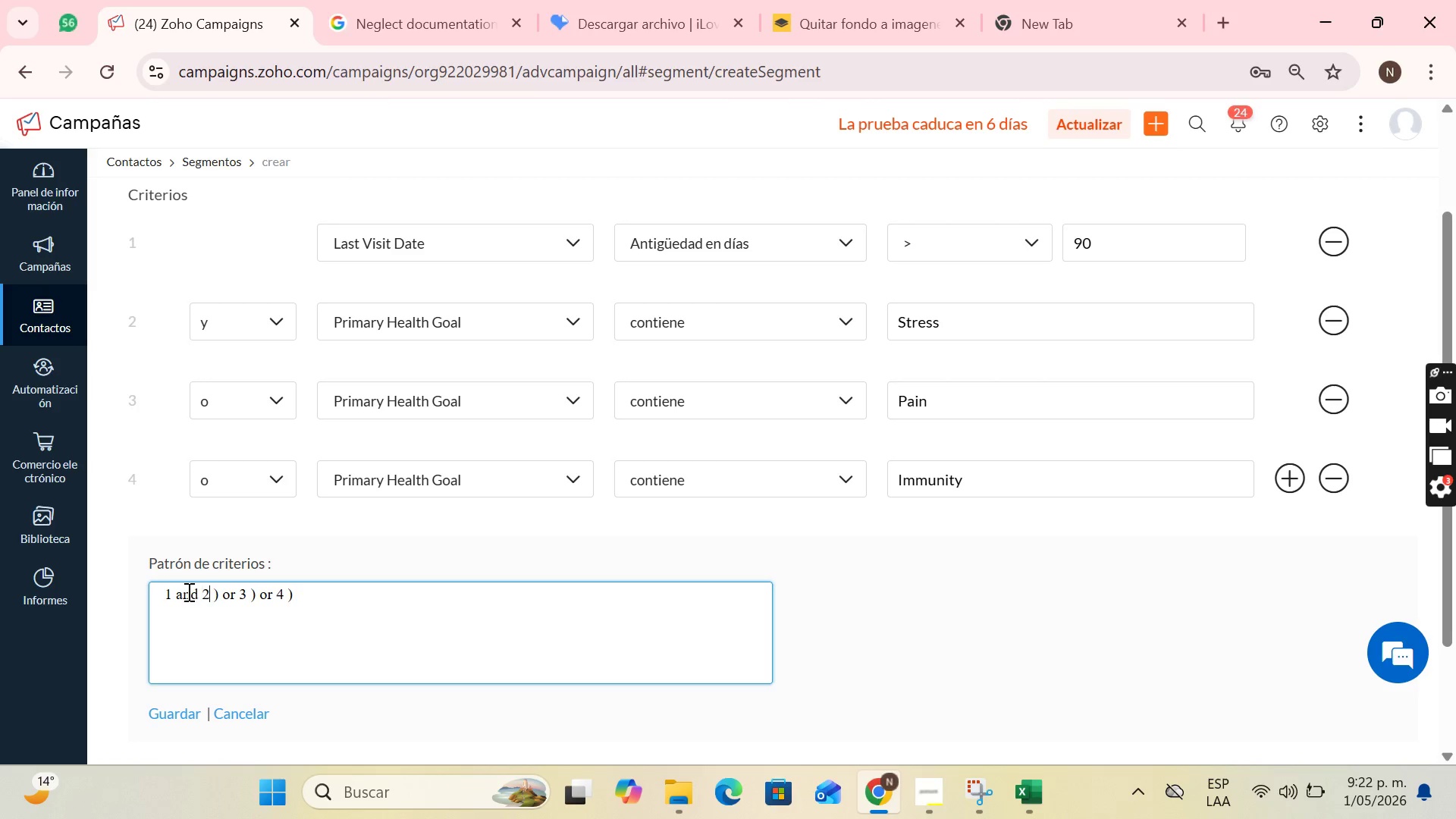 
key(ArrowRight)
 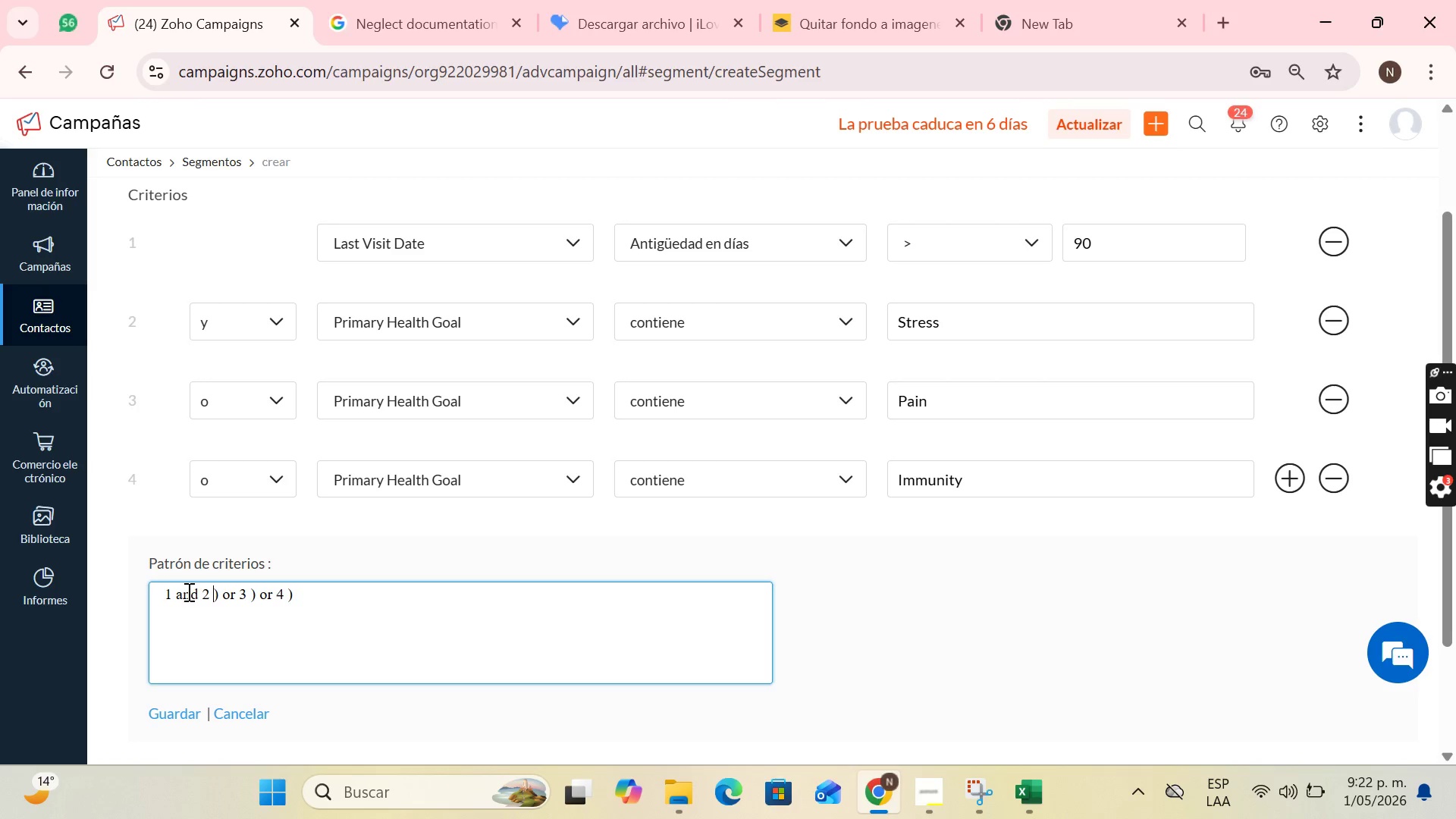 
key(ArrowRight)
 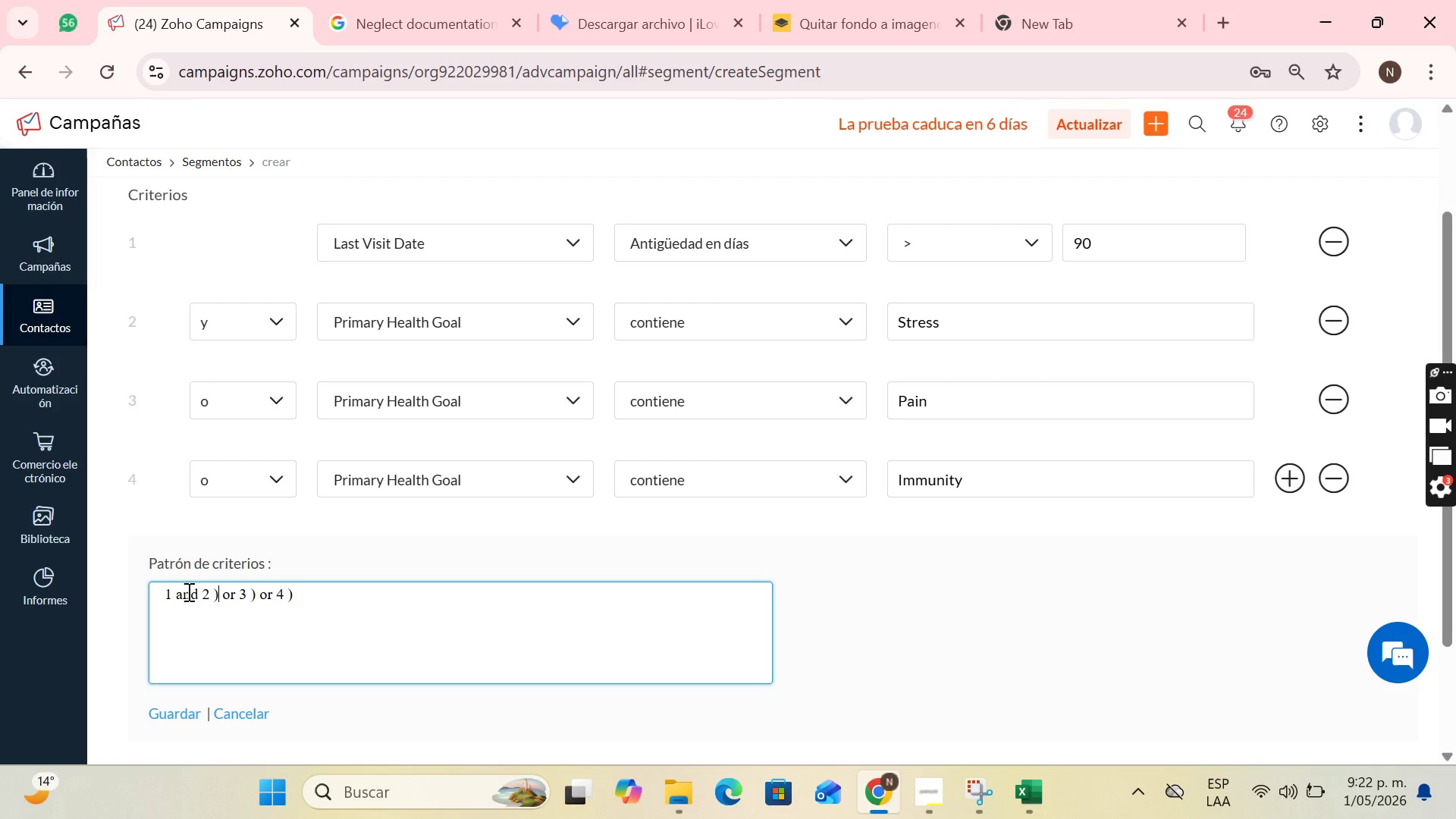 
key(ArrowRight)
 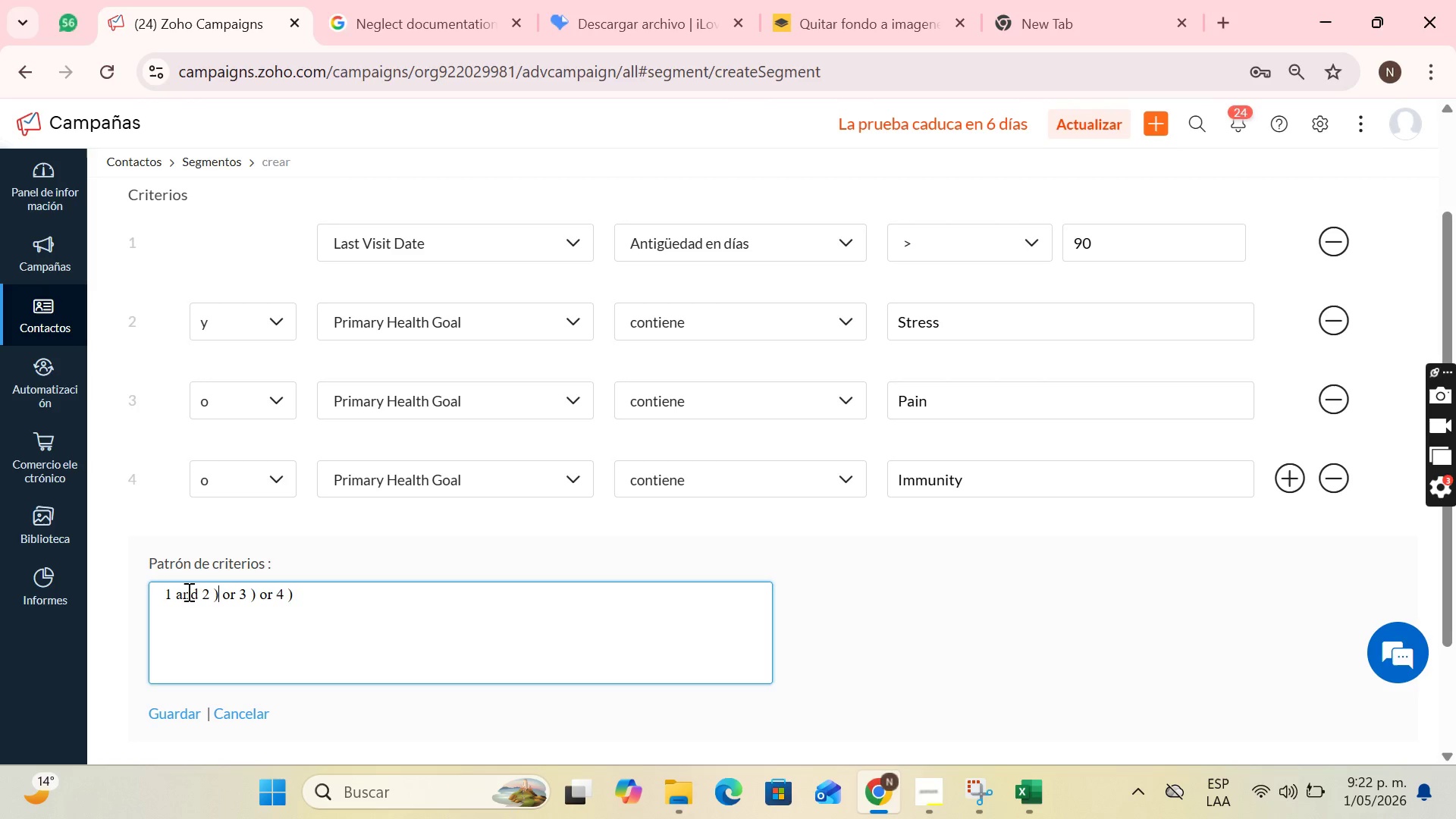 
key(Backspace)
 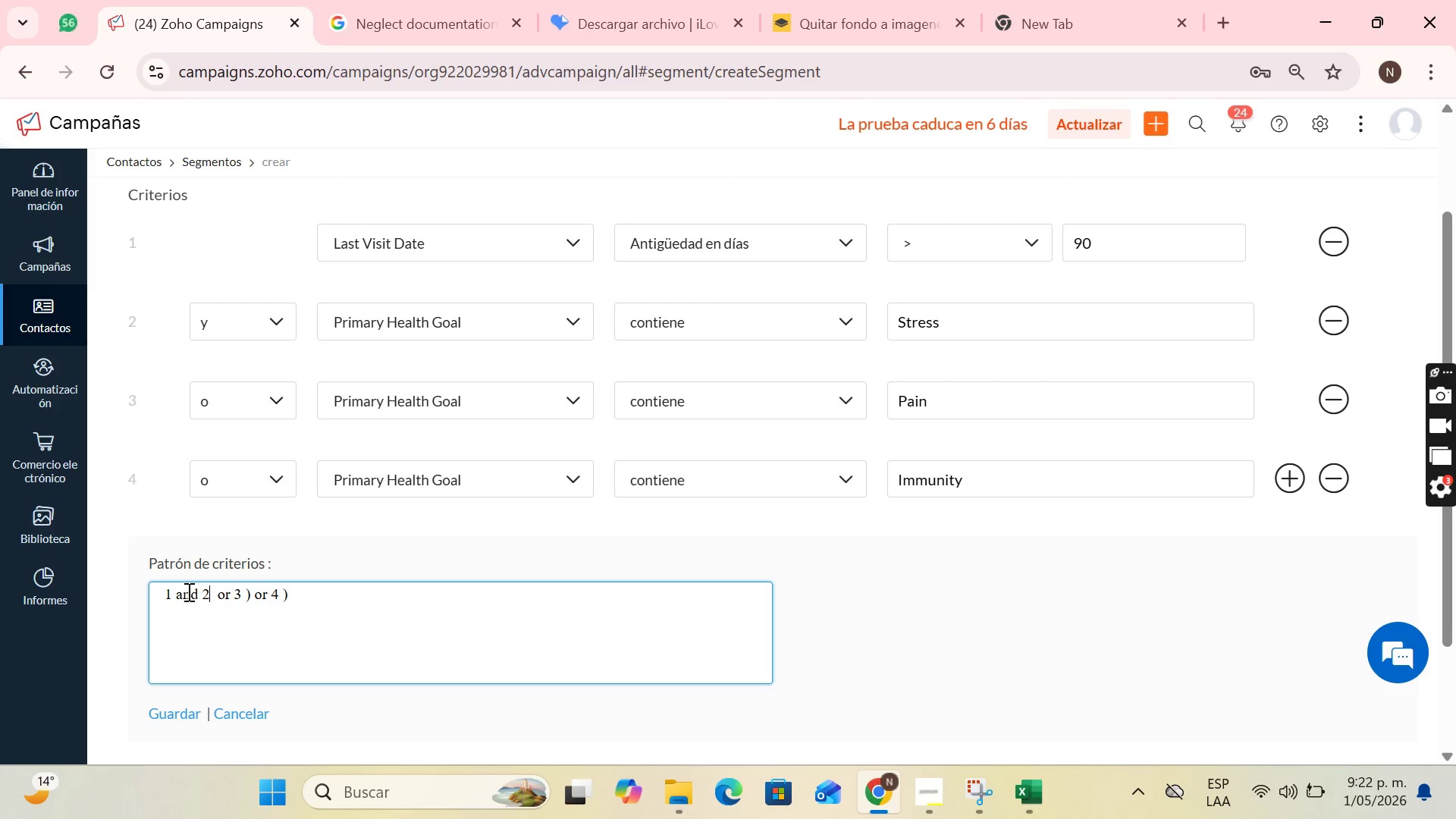 
key(ArrowLeft)
 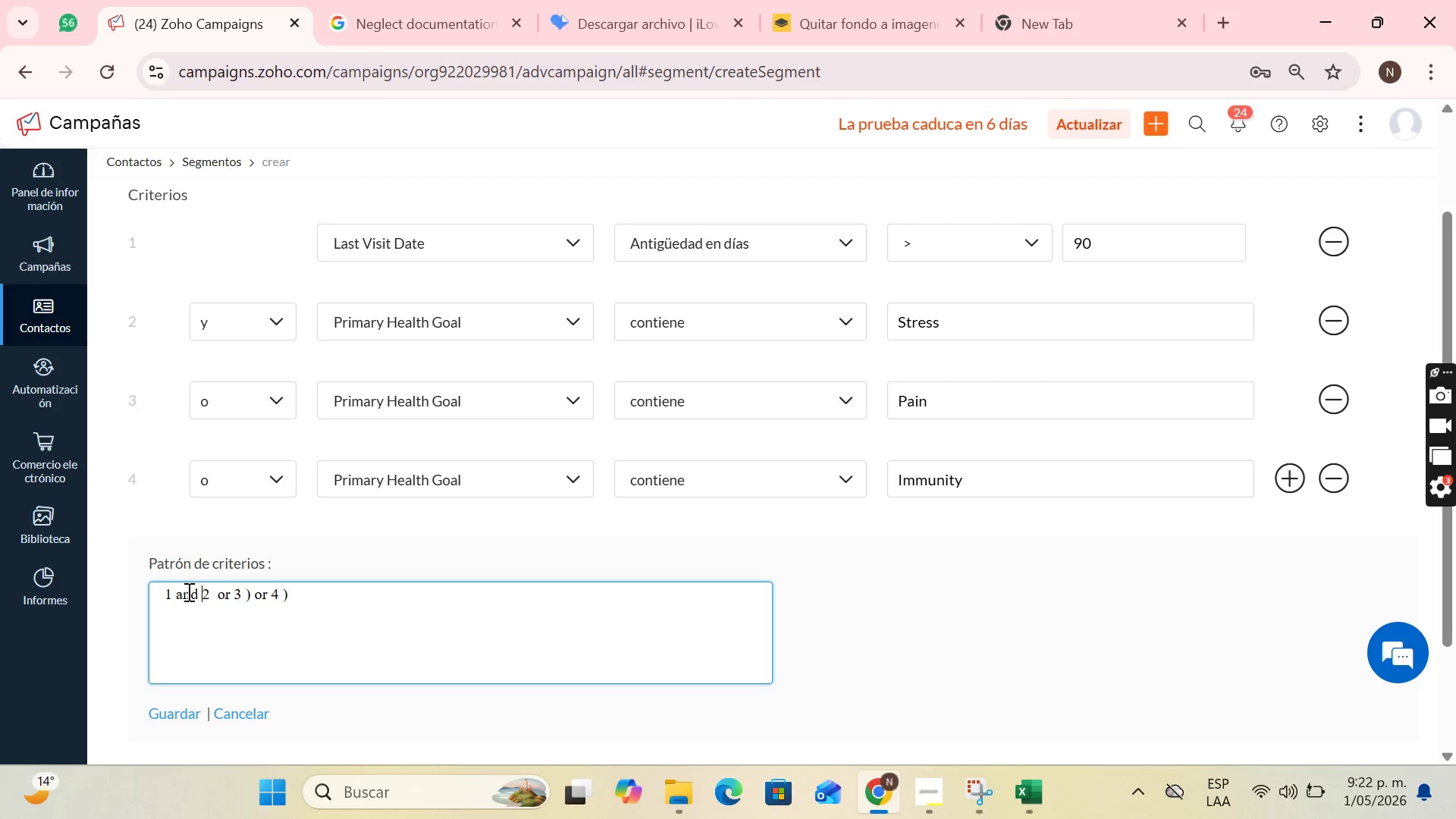 
key(ArrowLeft)
 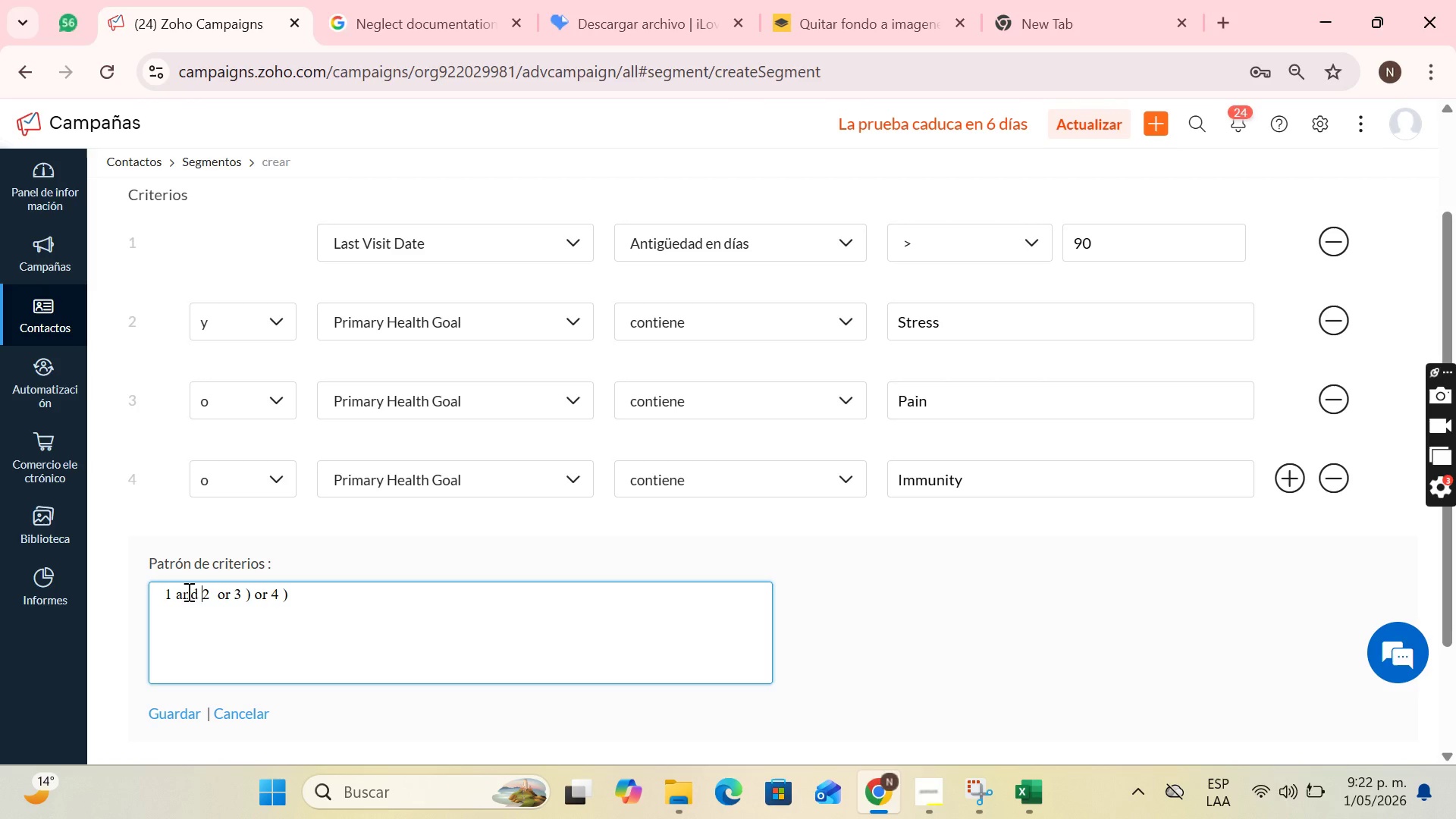 
key(Shift+ShiftLeft)
 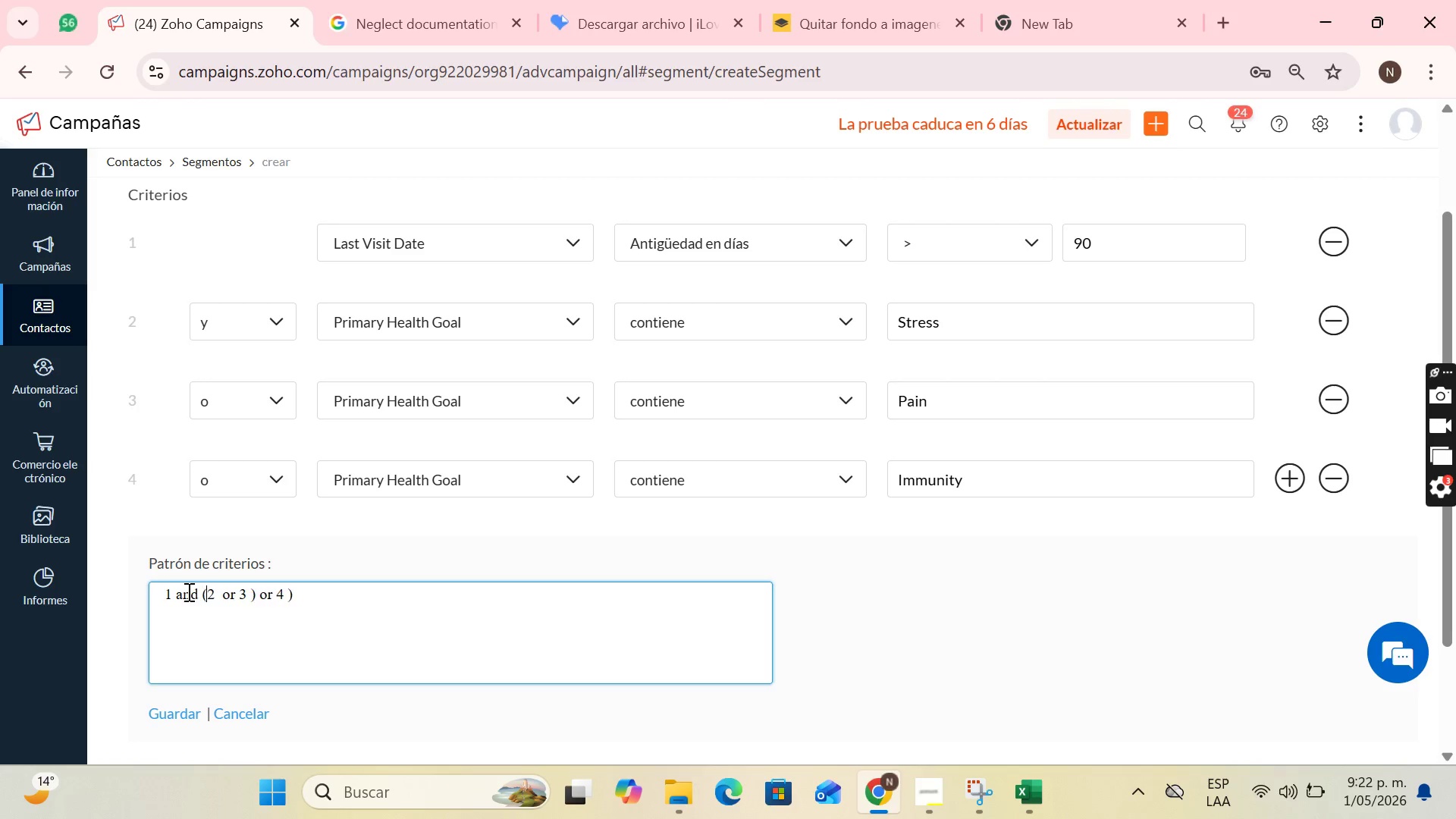 
key(Shift+8)
 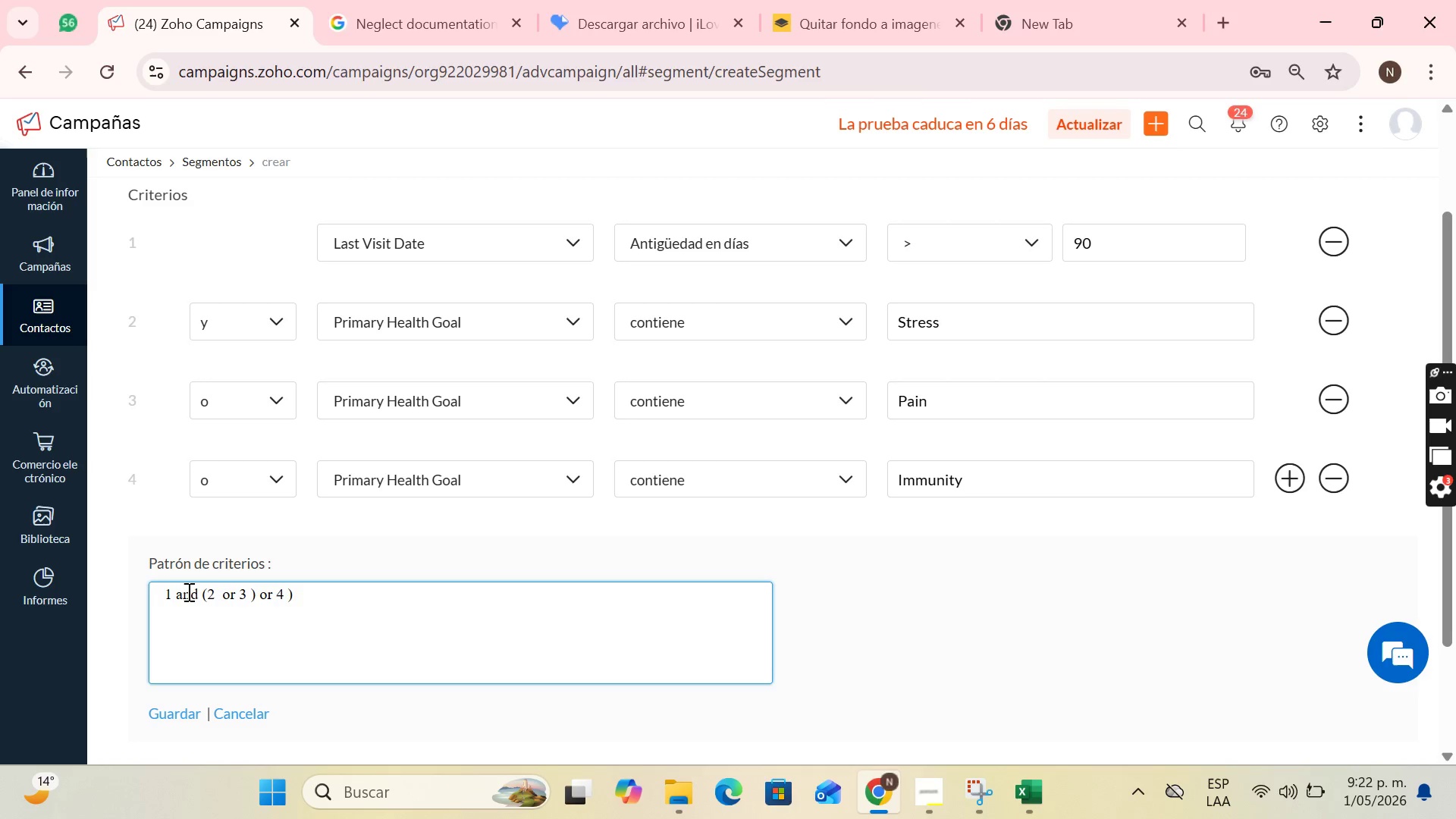 
key(ArrowRight)
 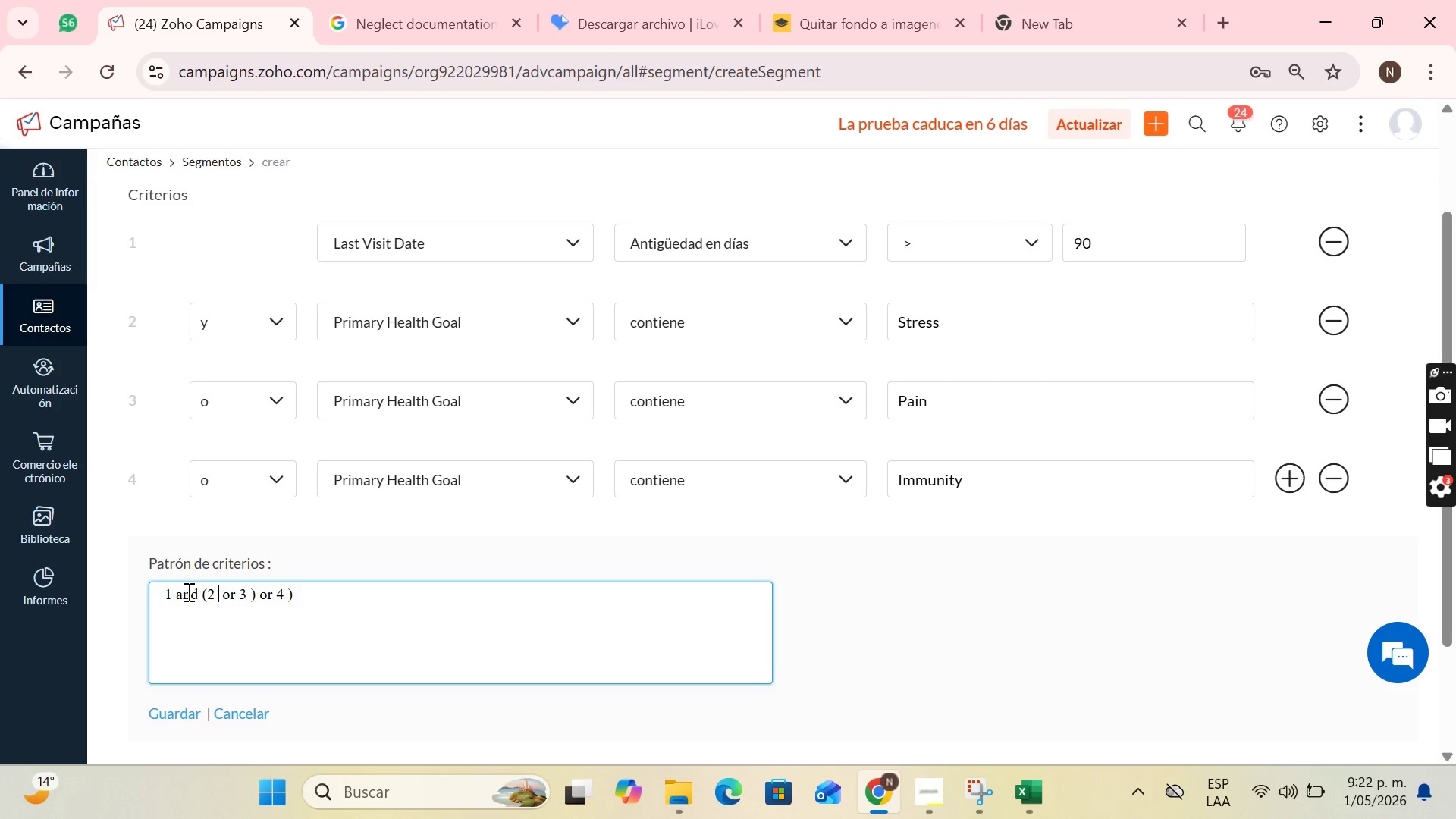 
key(ArrowRight)
 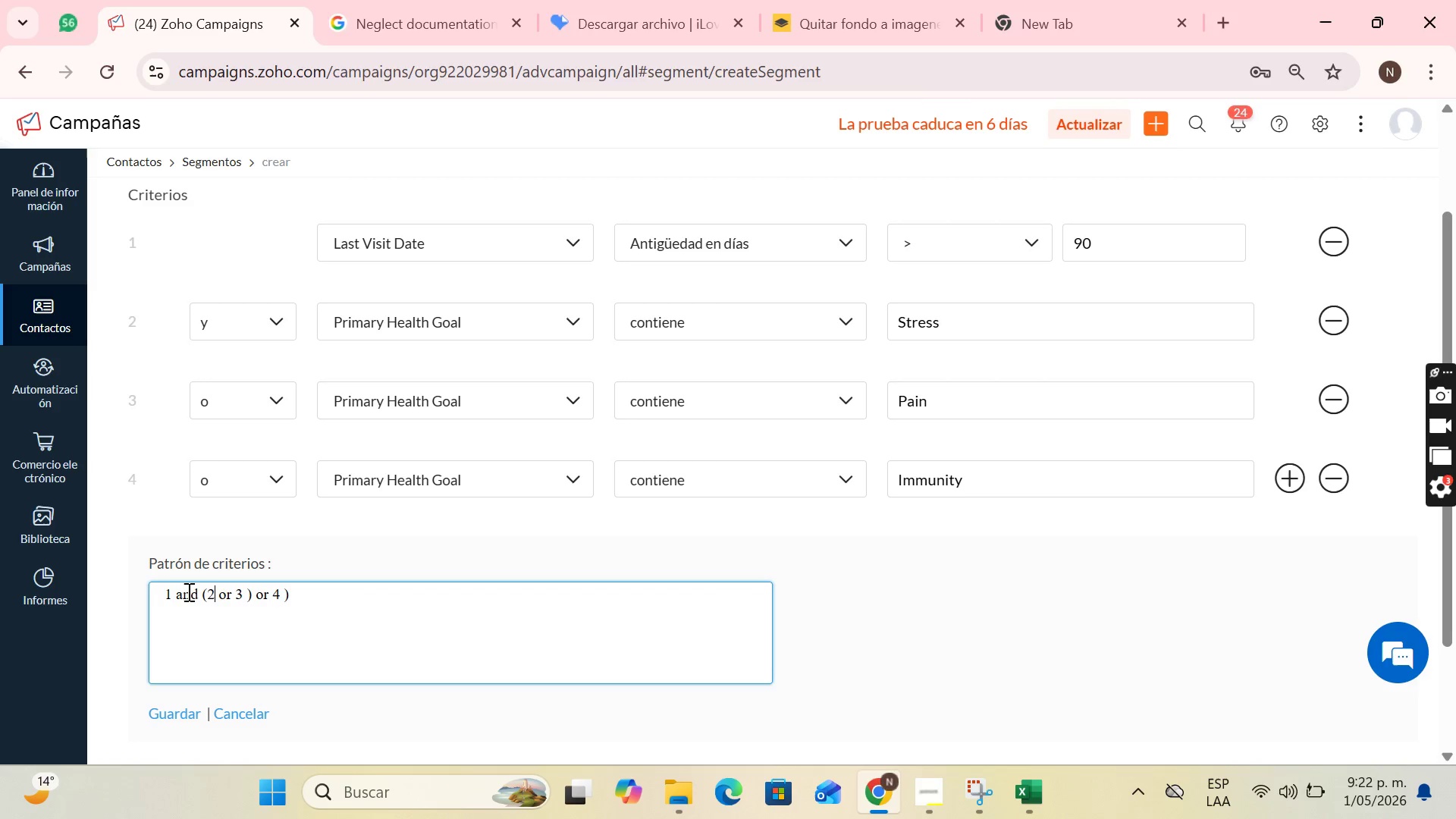 
key(Backspace)
 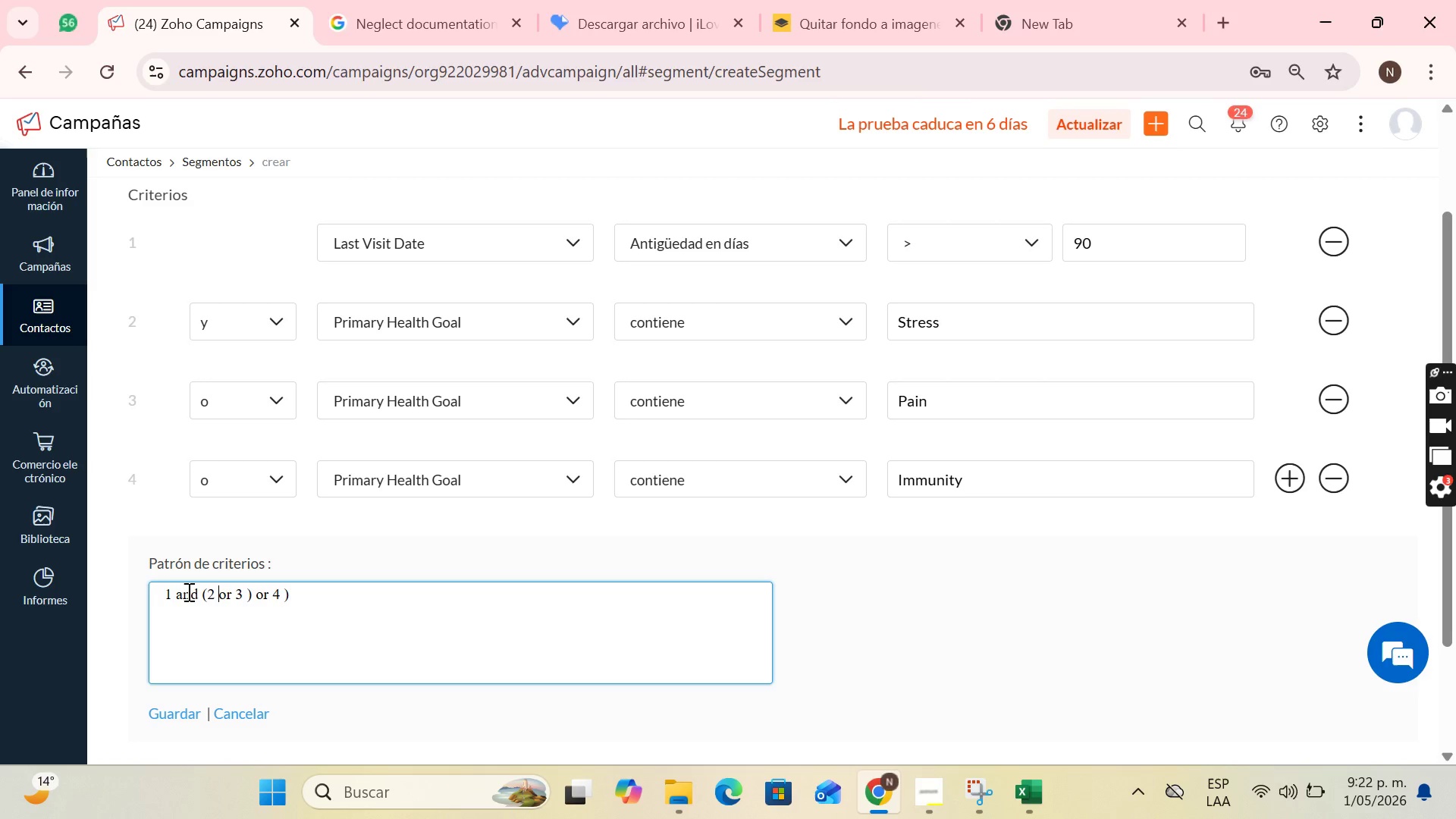 
key(ArrowRight)
 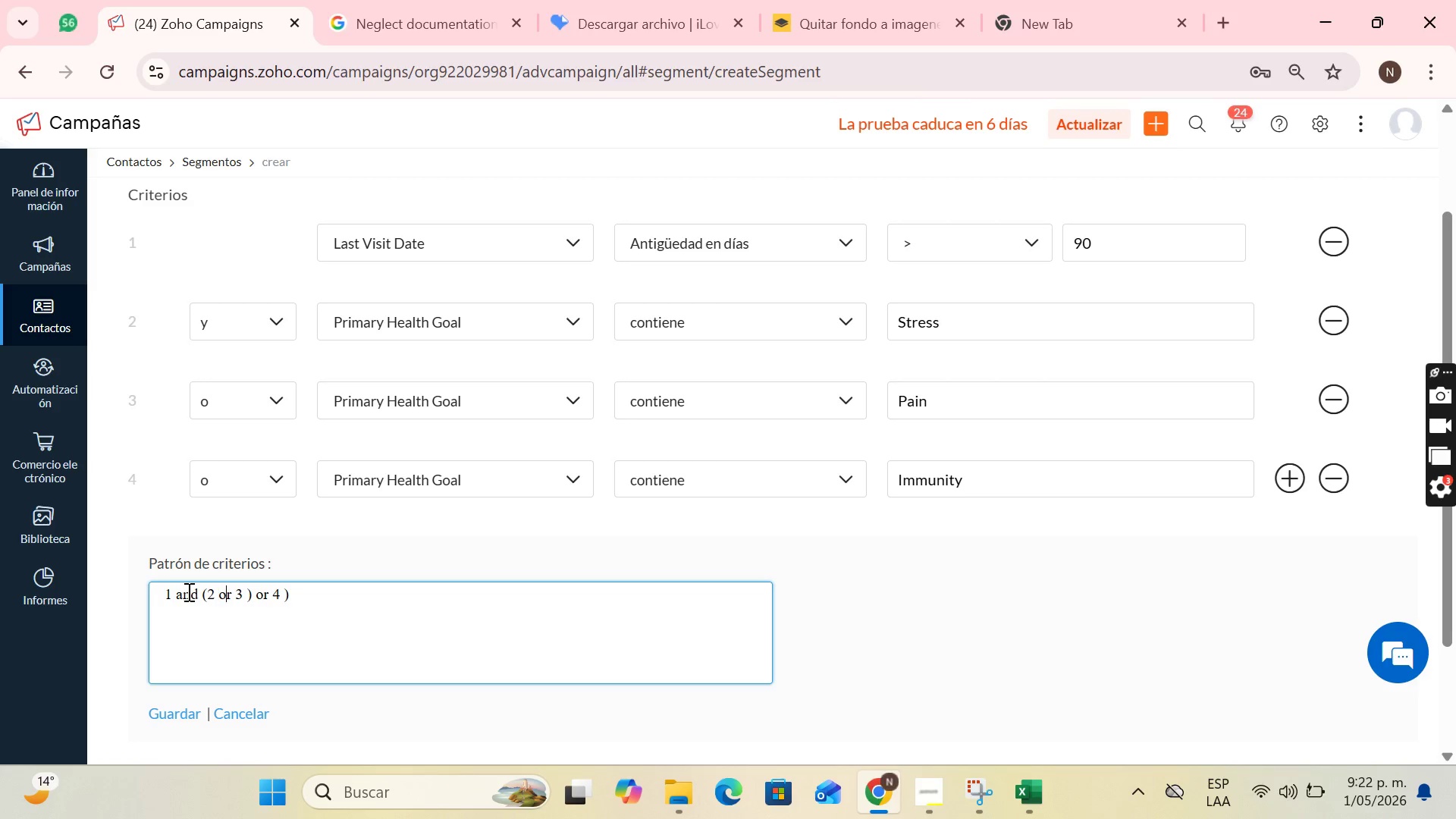 
key(ArrowRight)
 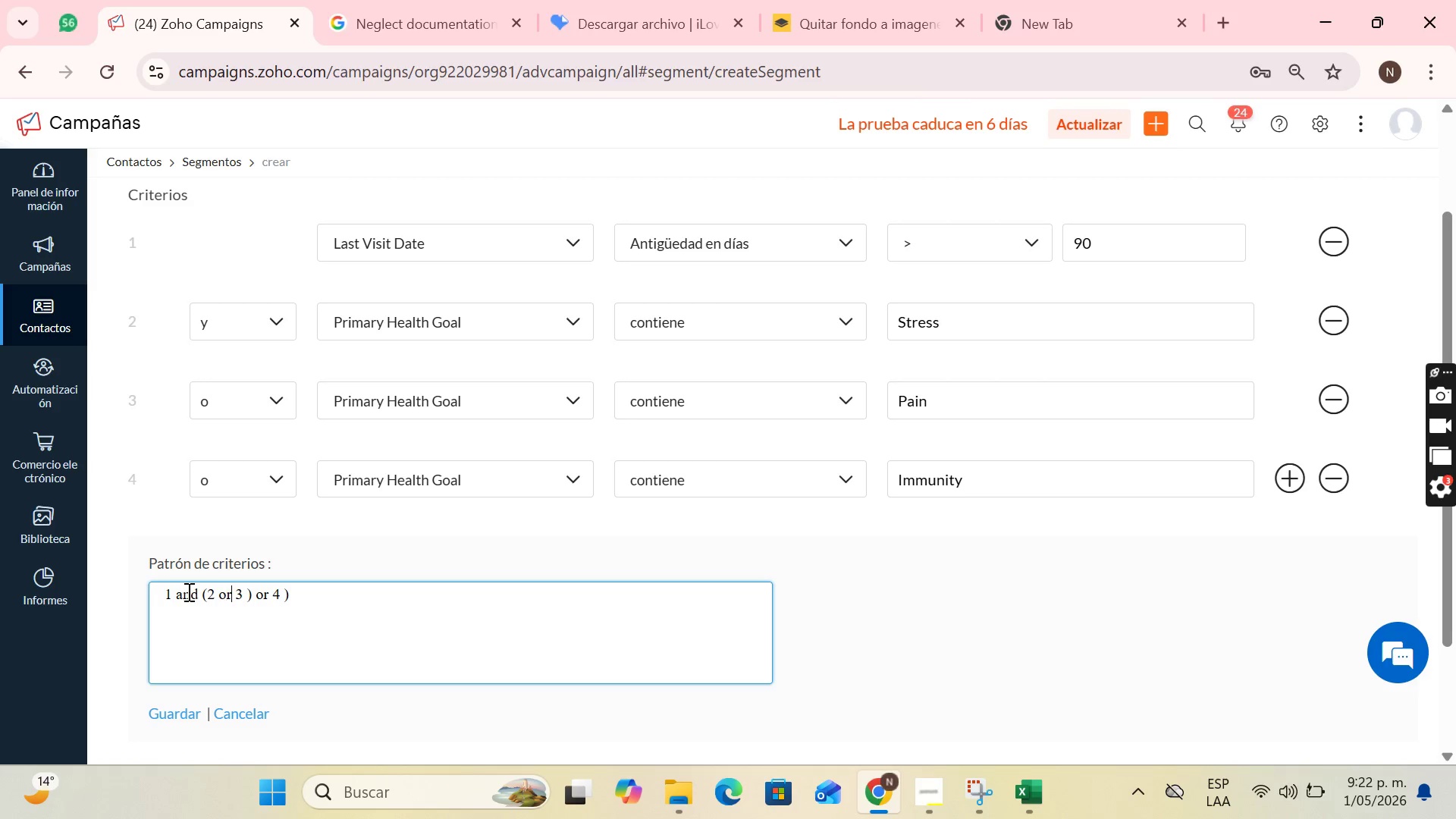 
key(ArrowRight)
 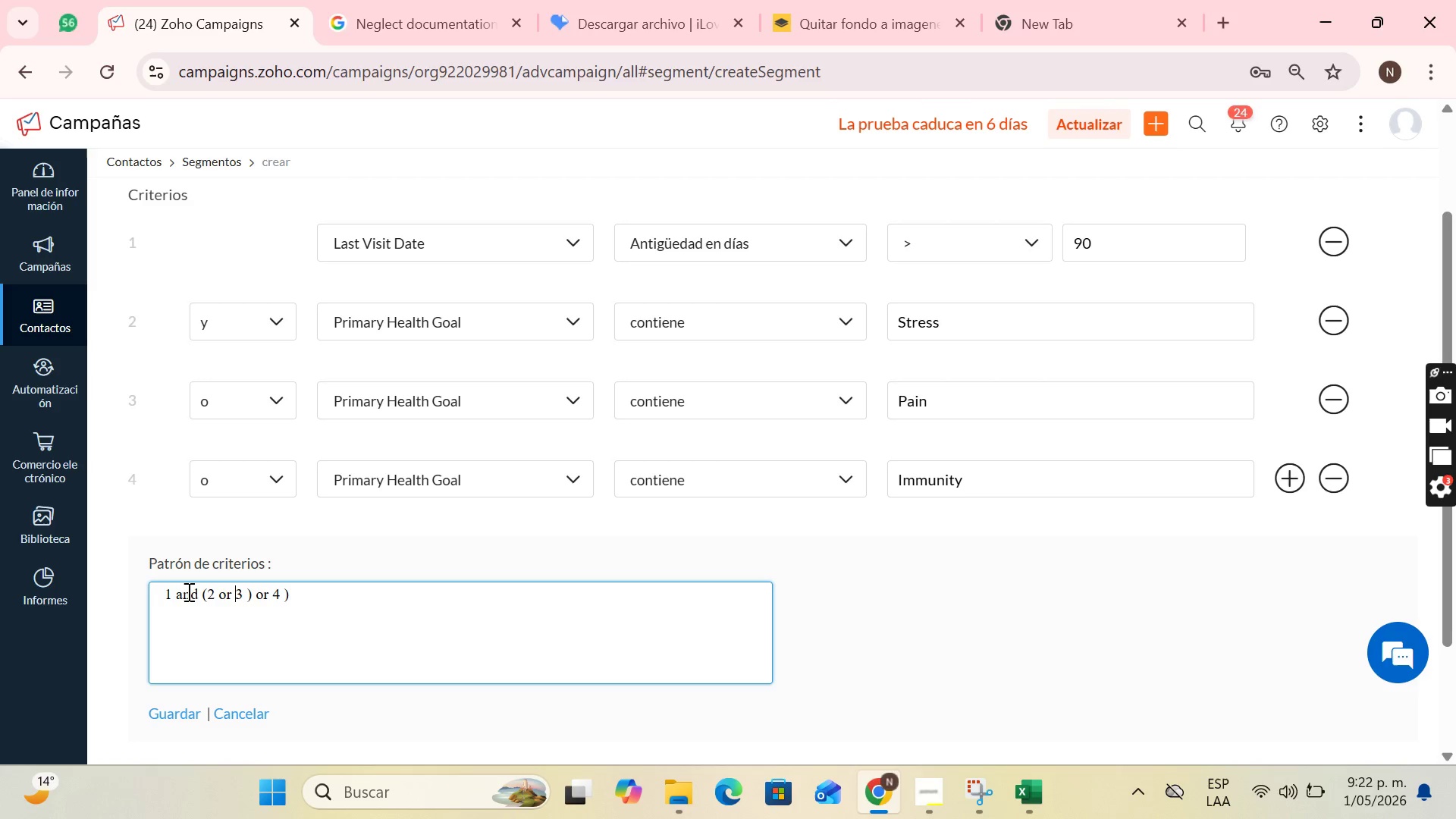 
key(ArrowRight)
 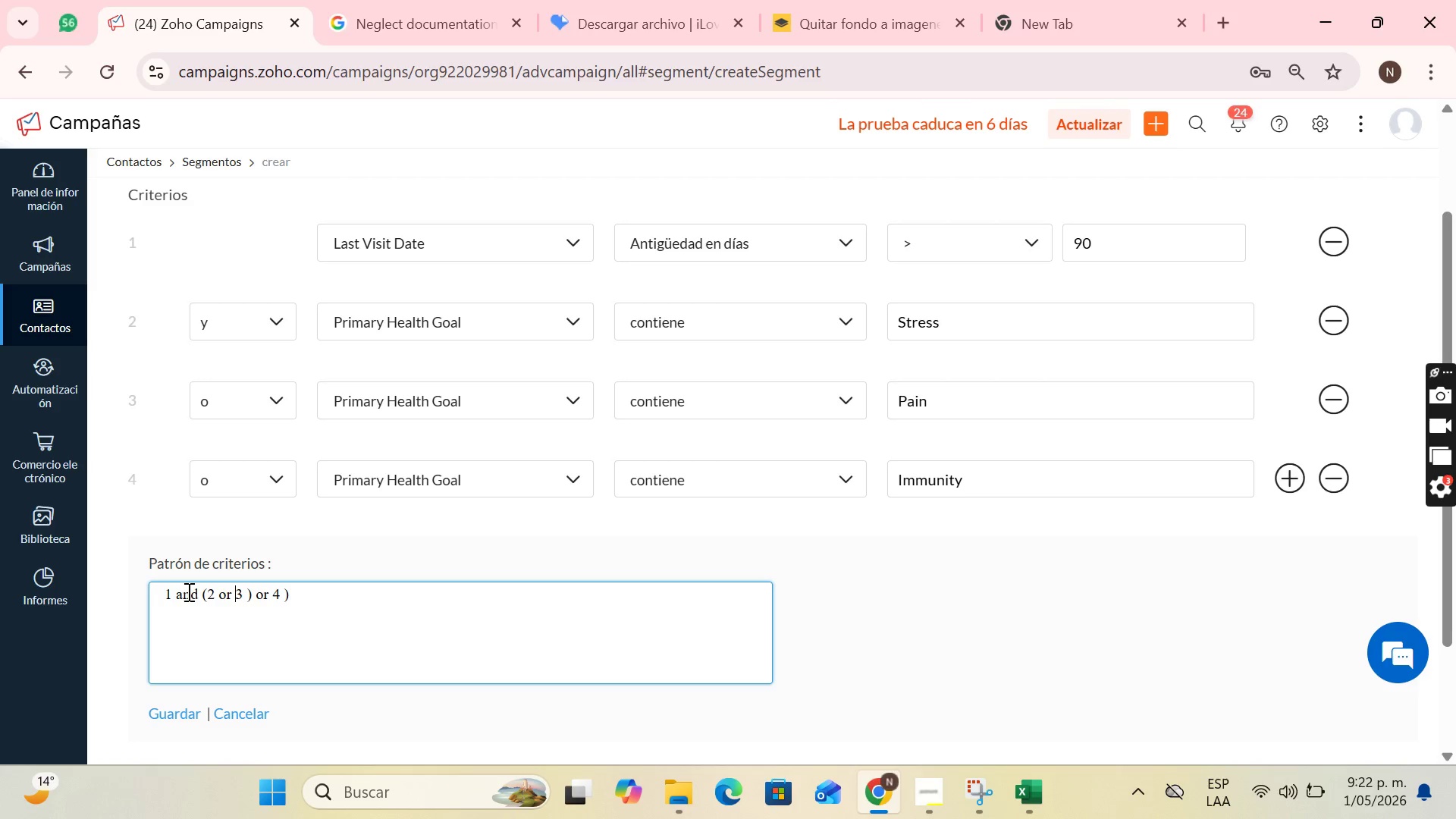 
key(ArrowRight)
 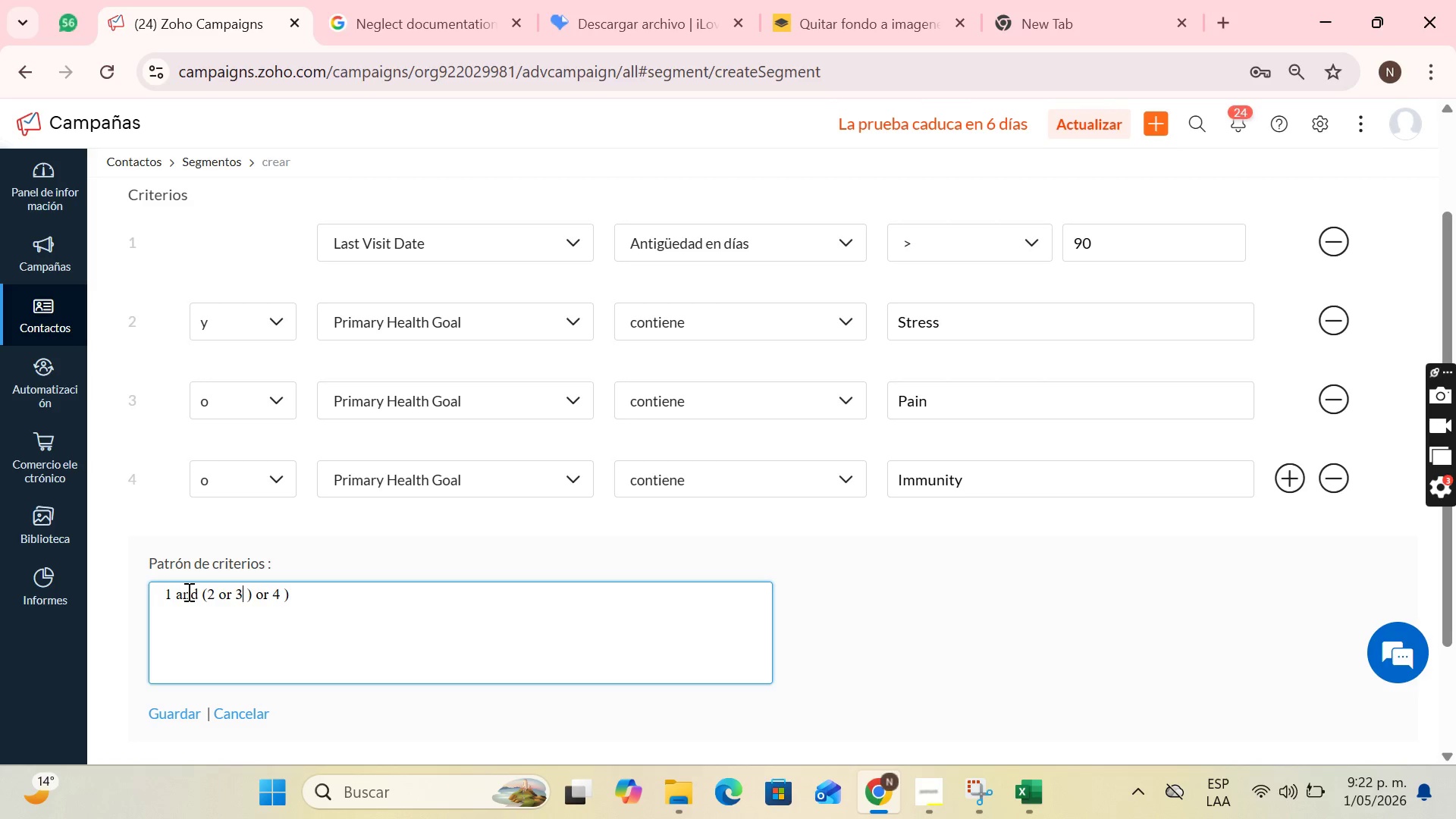 
key(ArrowRight)
 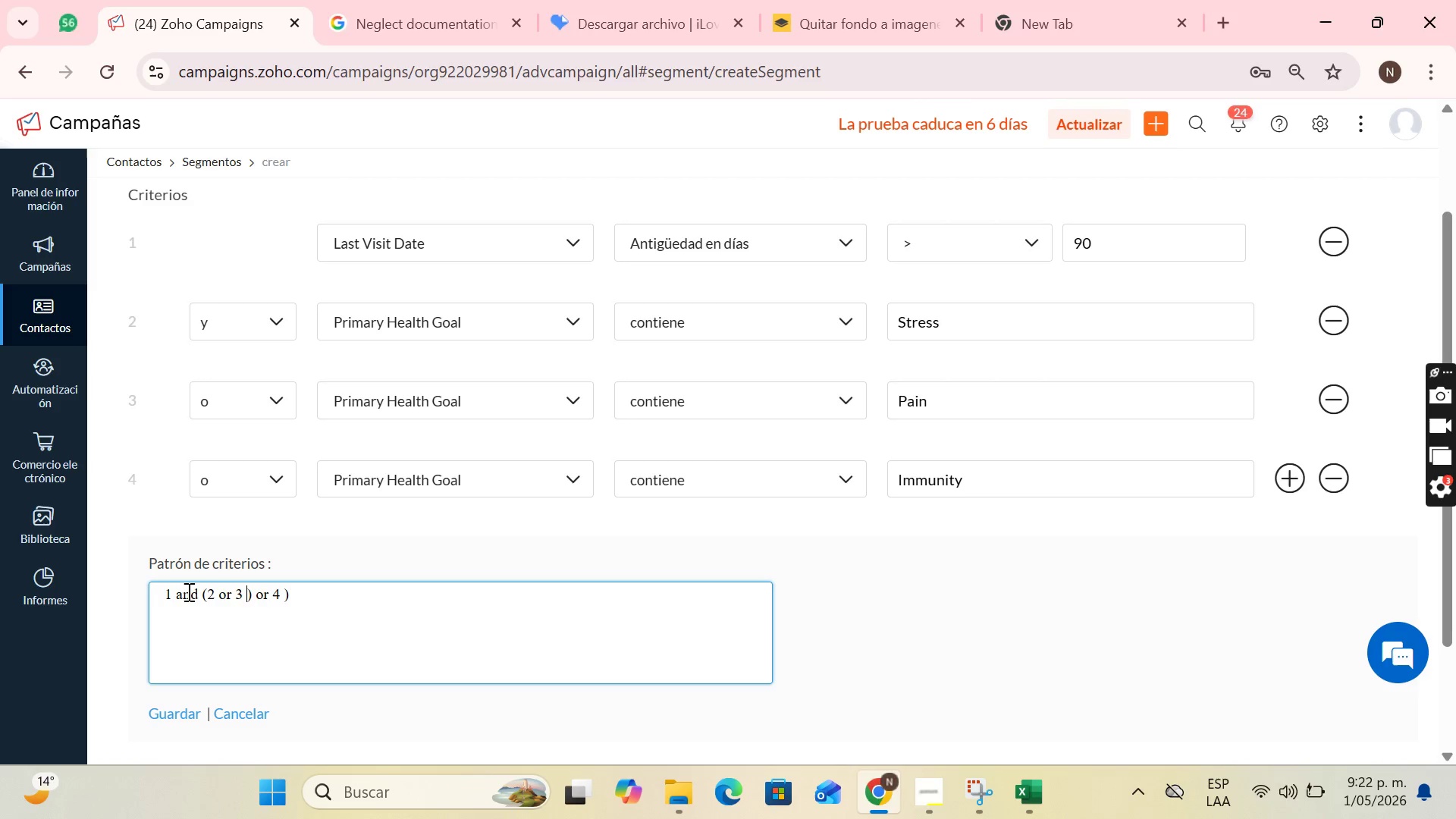 
key(ArrowRight)
 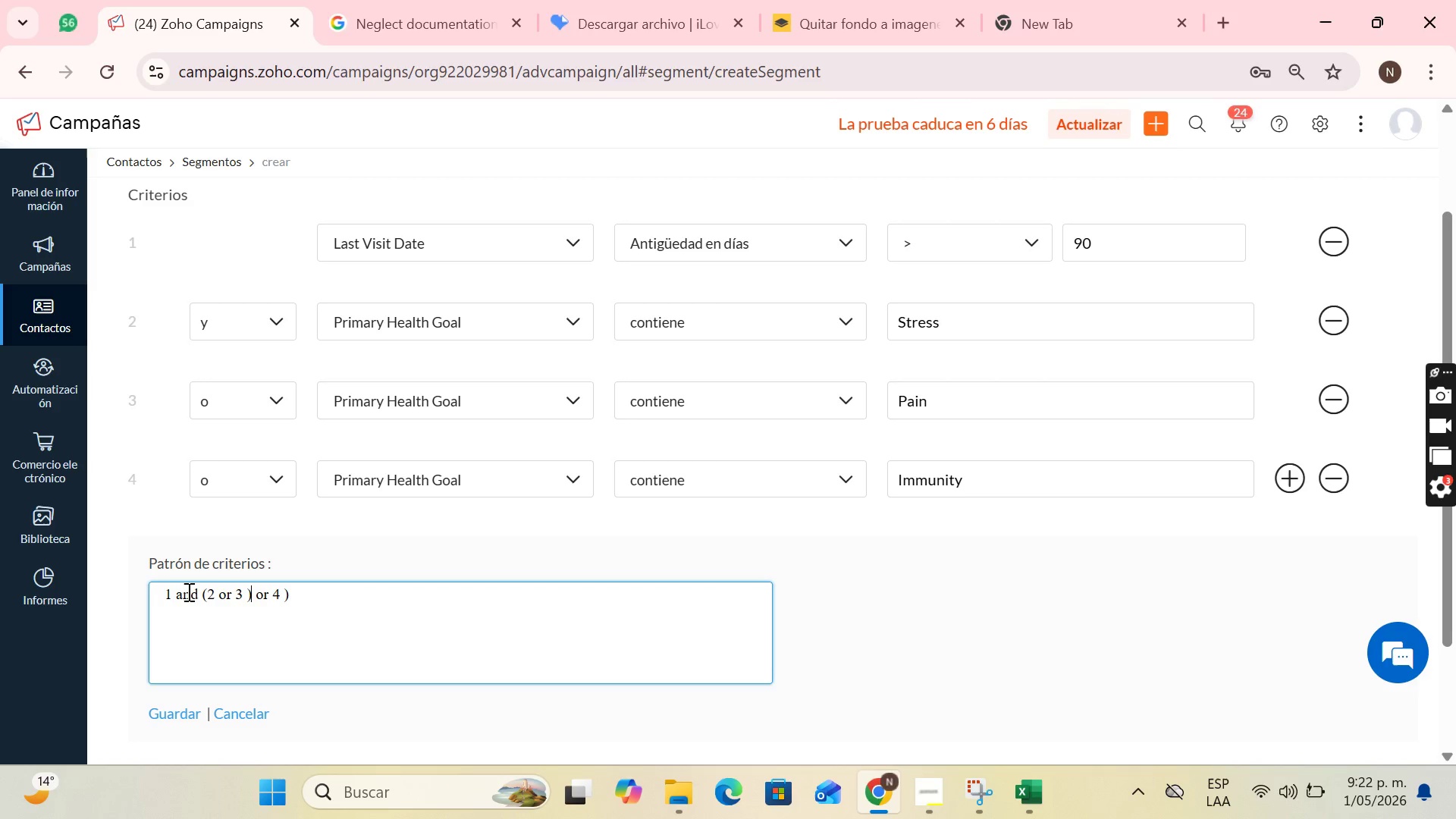 
key(Backspace)
 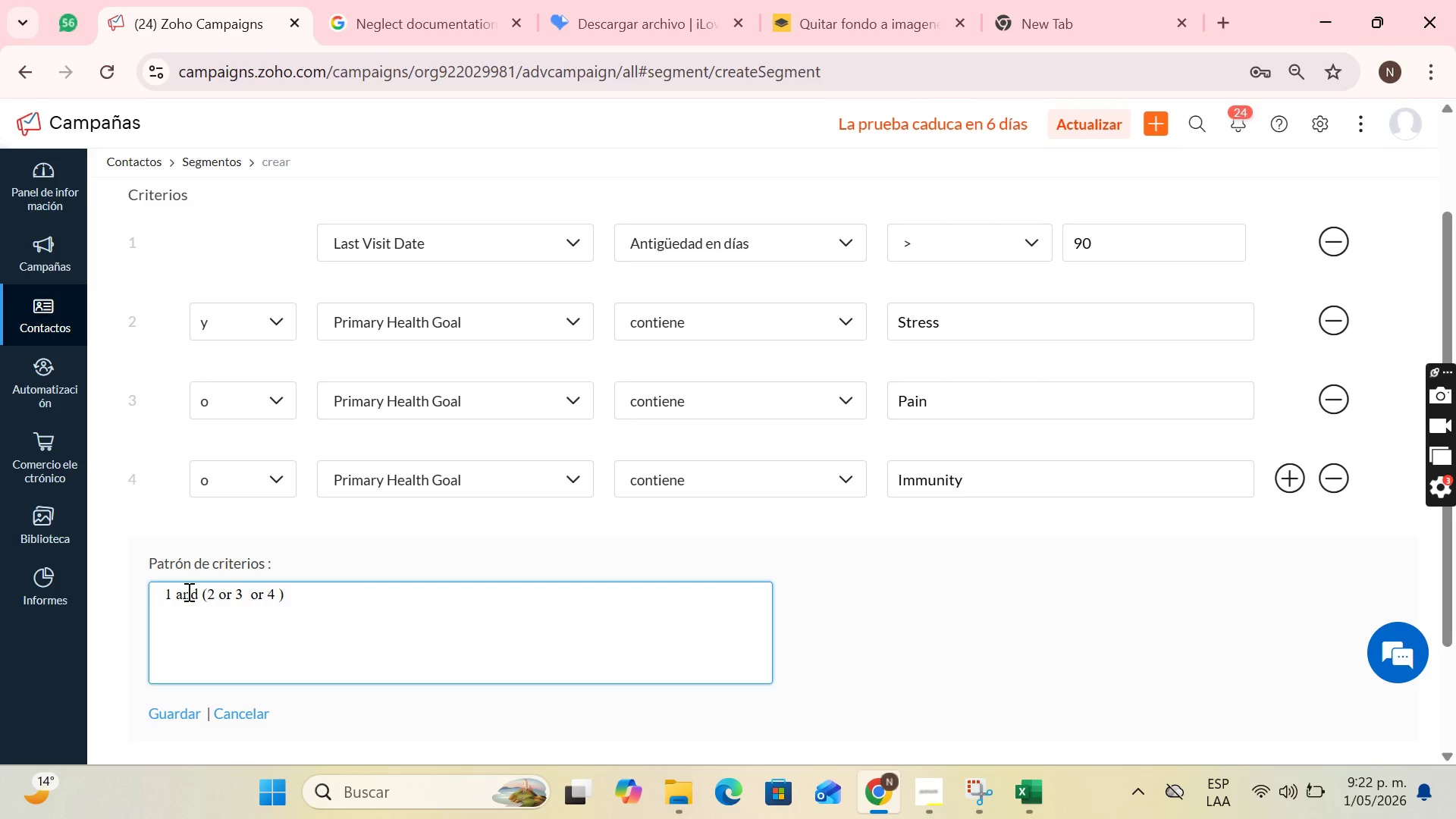 
key(Backspace)
 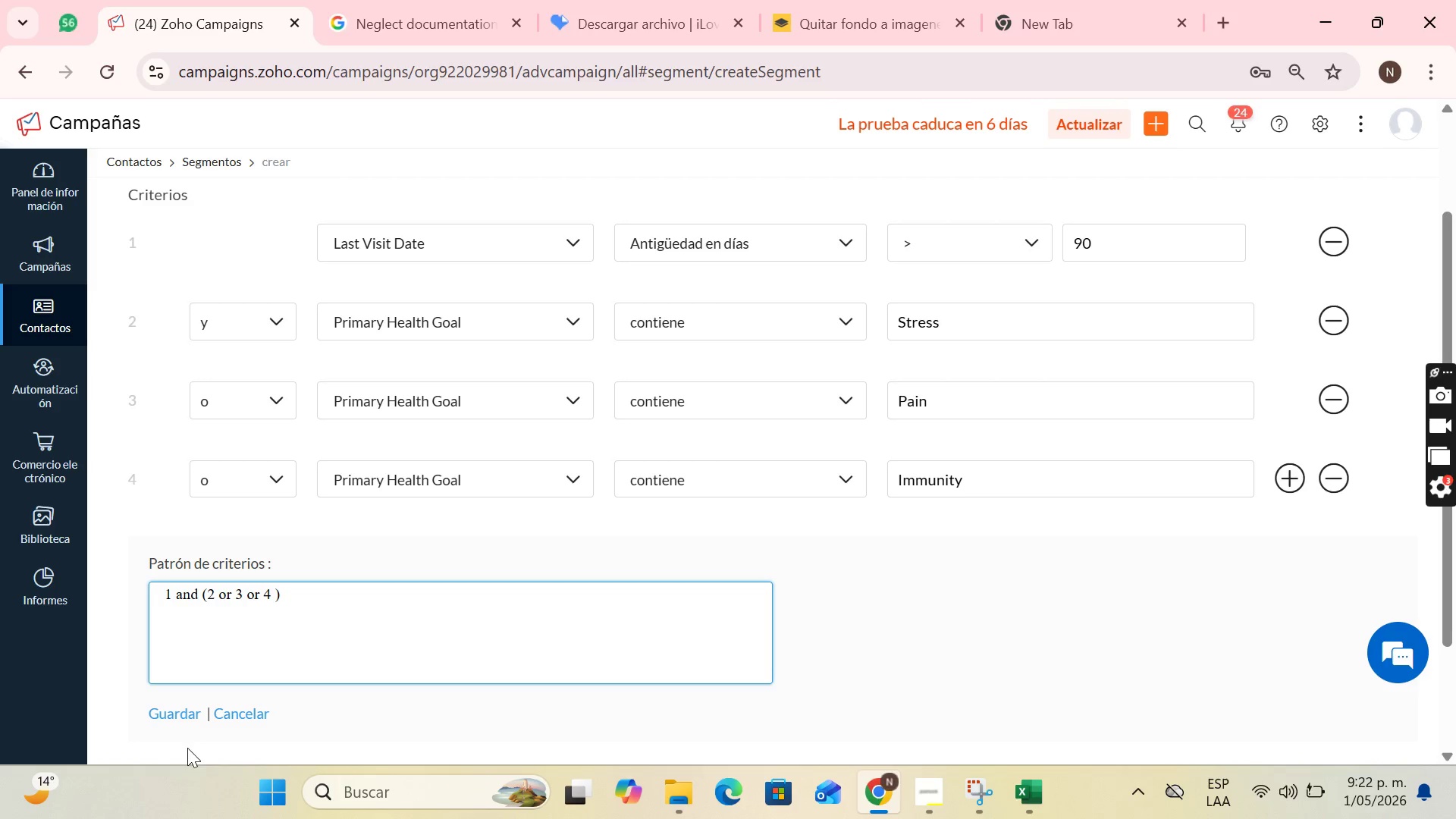 
left_click([185, 708])
 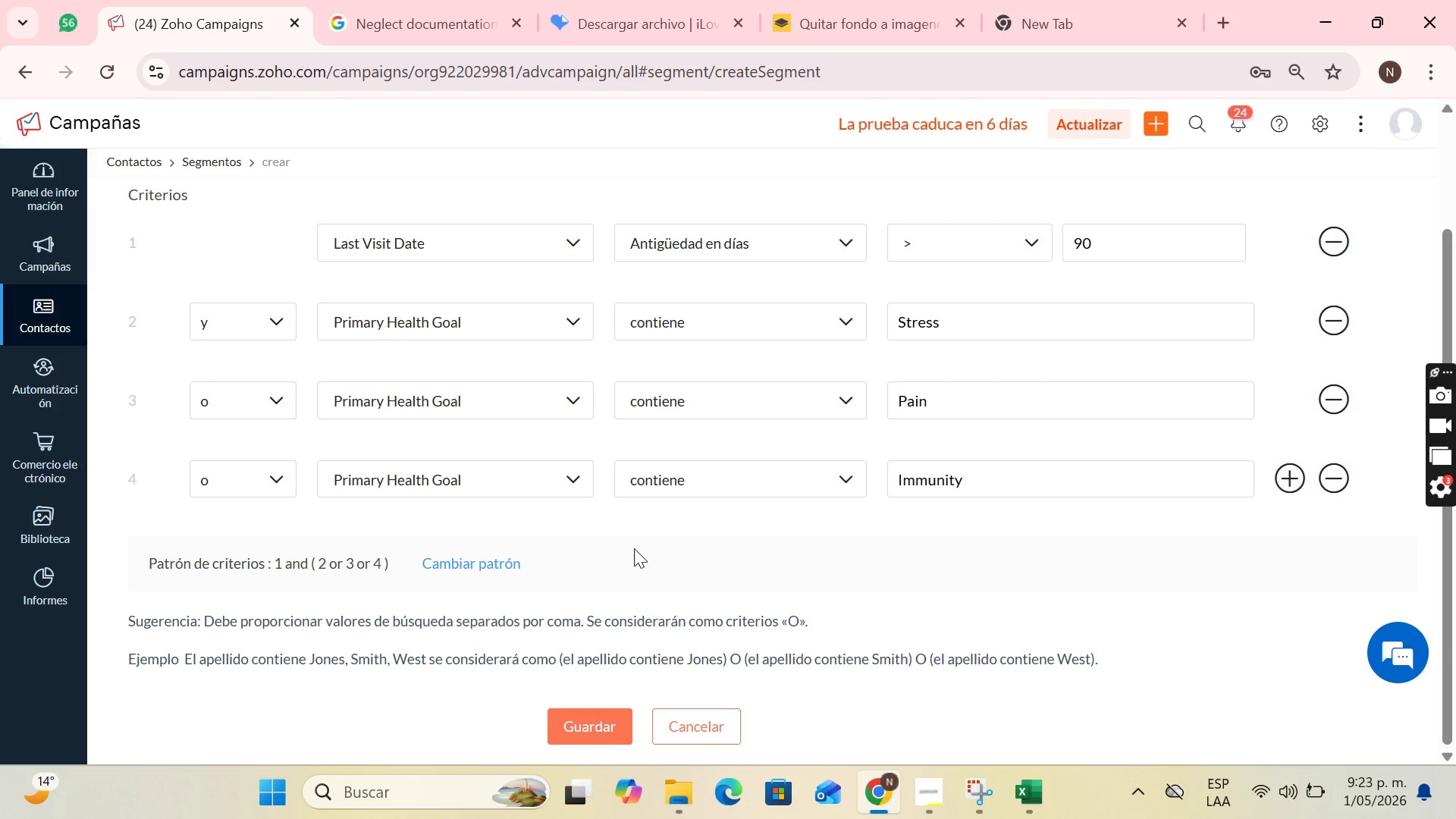 
wait(47.17)
 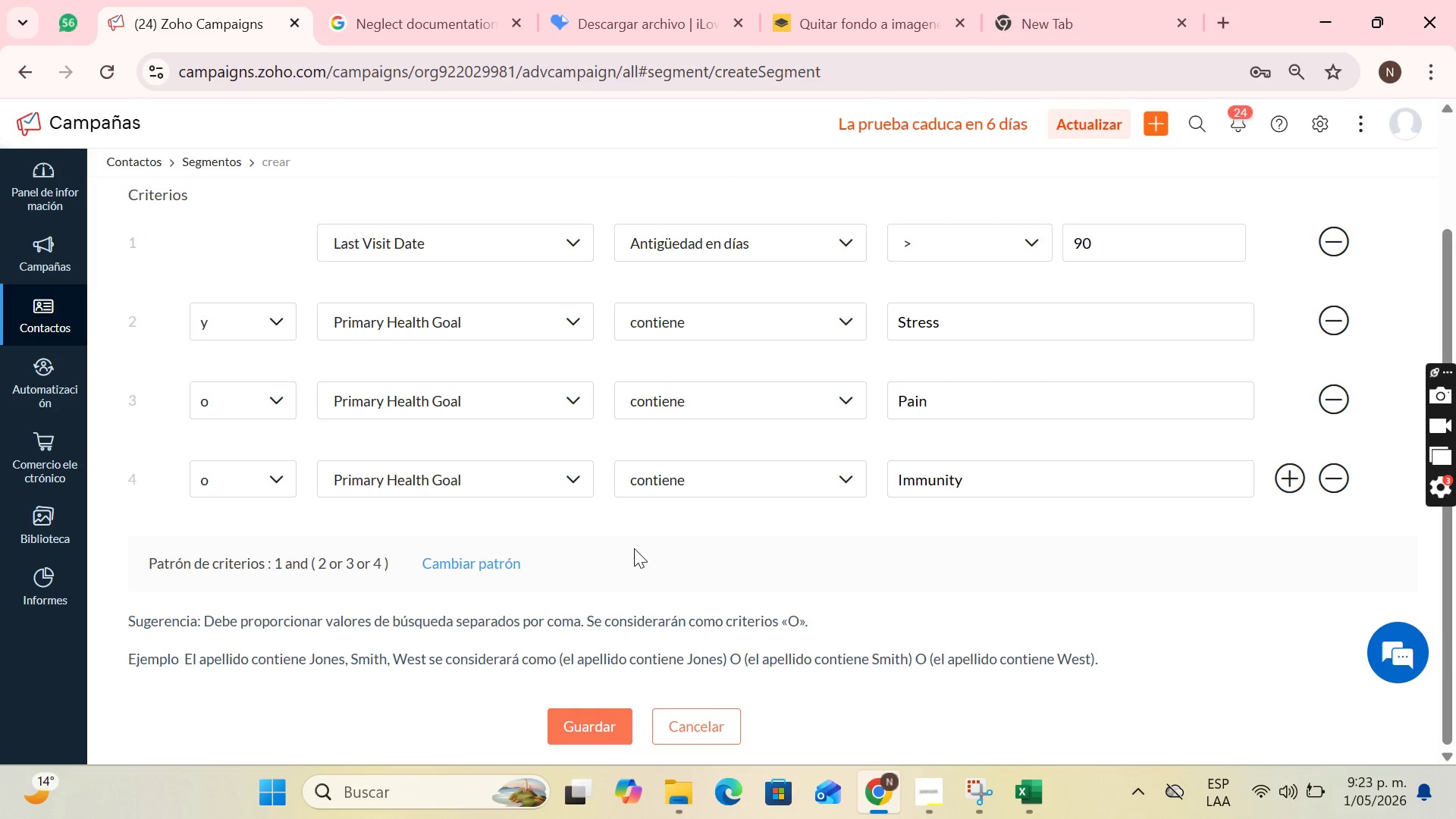 
scroll: coordinate [767, 403], scroll_direction: down, amount: 2.0
 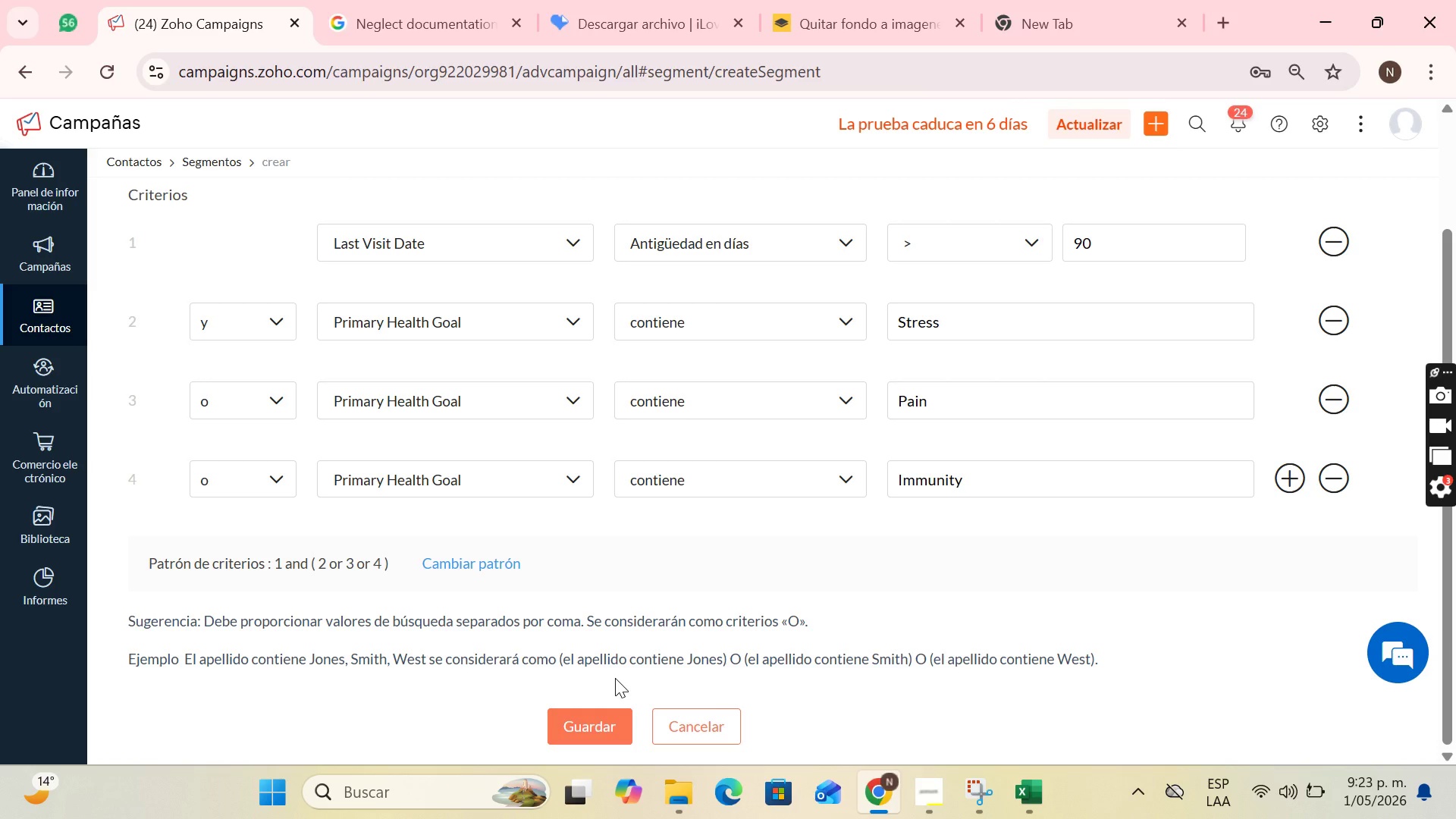 
wait(12.49)
 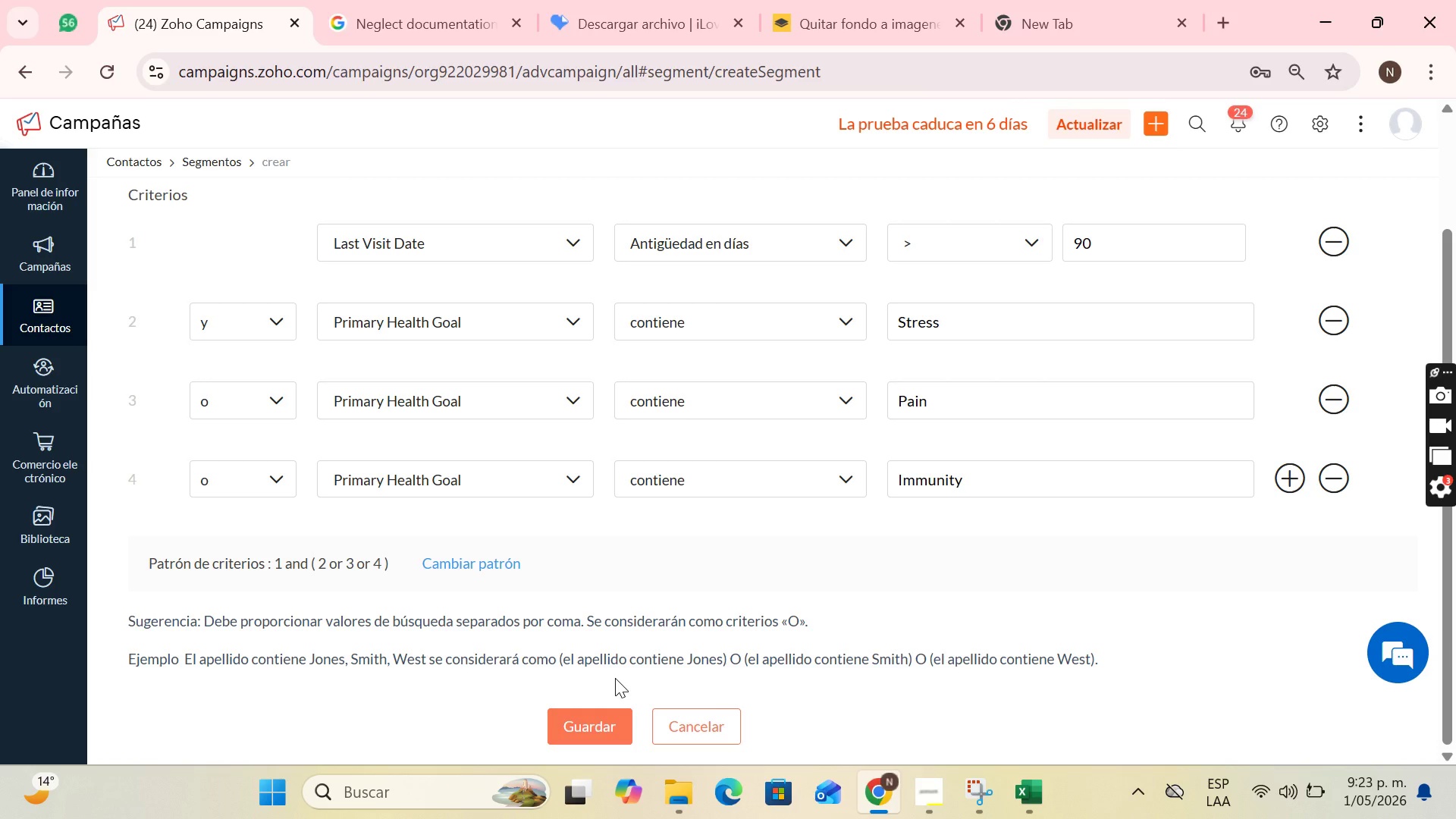 
left_click([592, 720])
 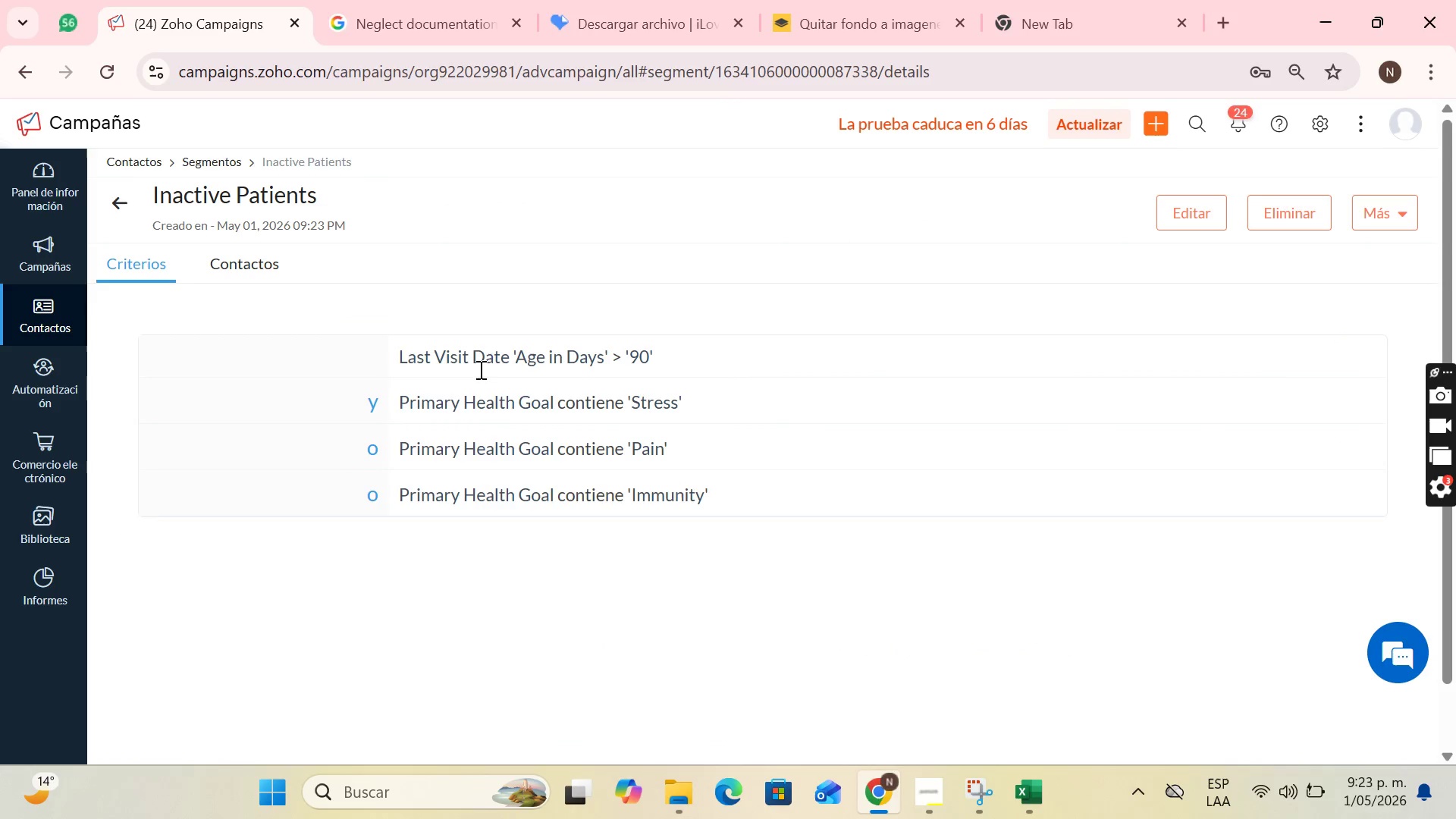 
wait(8.27)
 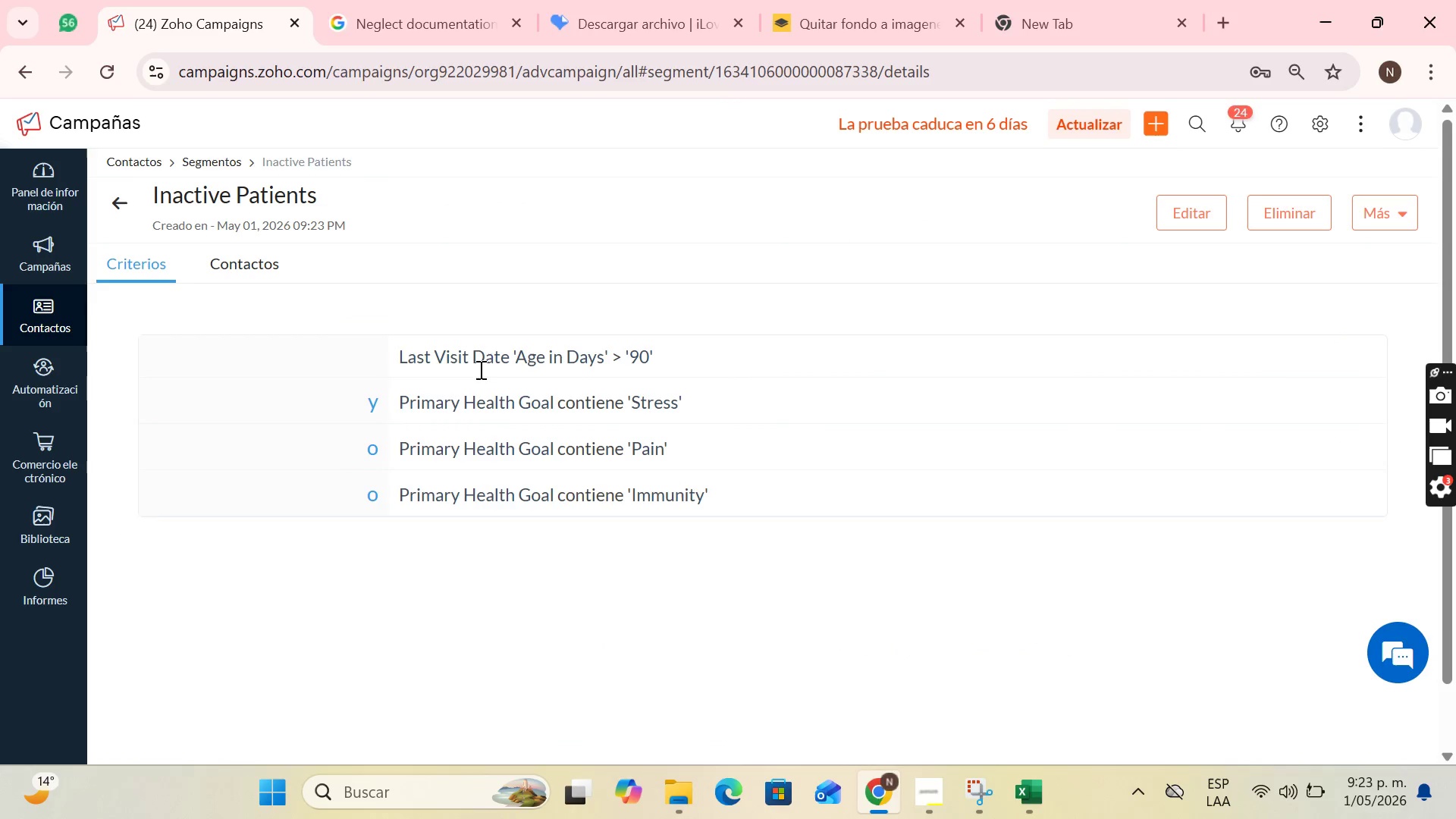 
mouse_move([59, 297])
 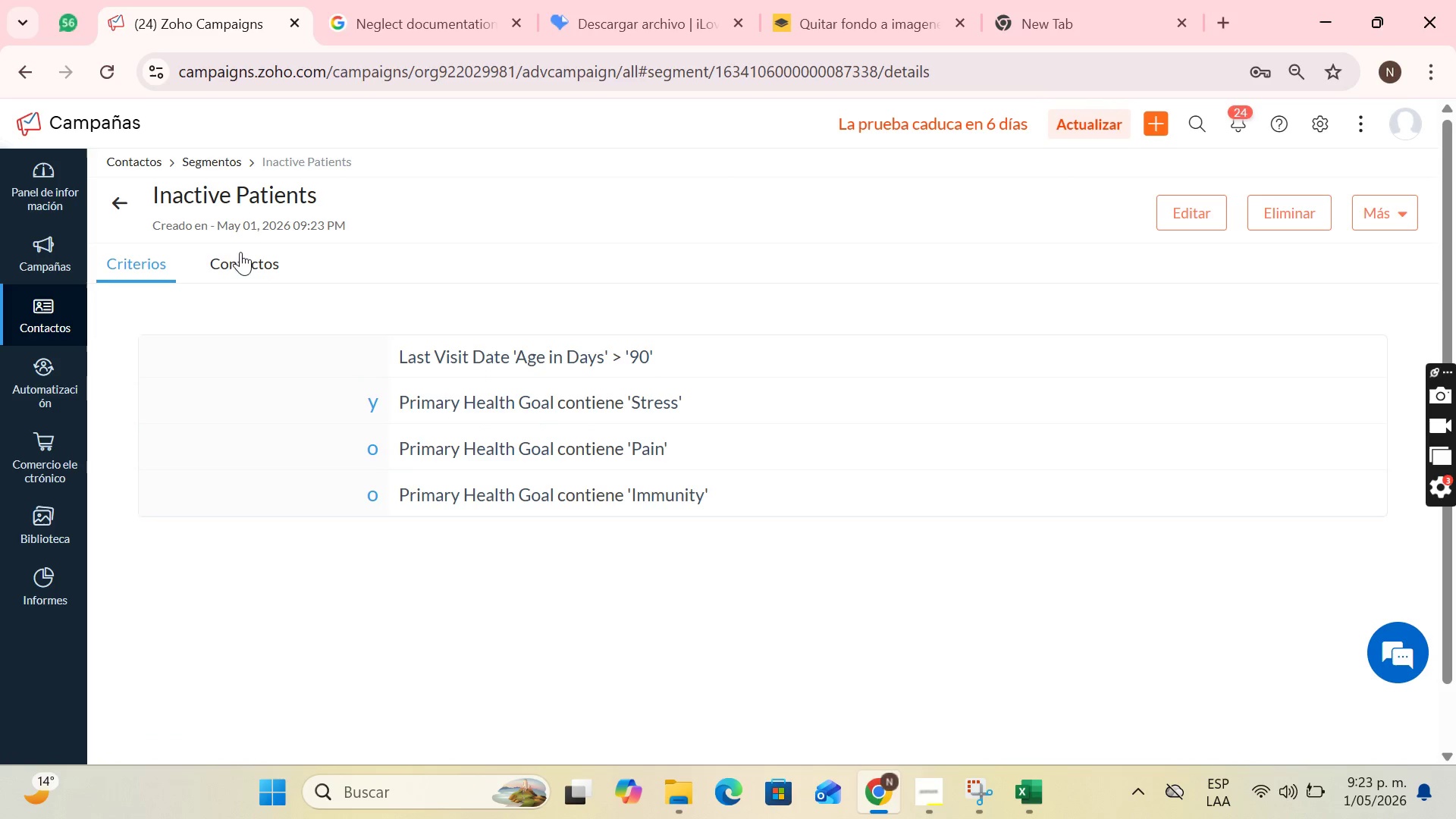 
left_click([190, 203])
 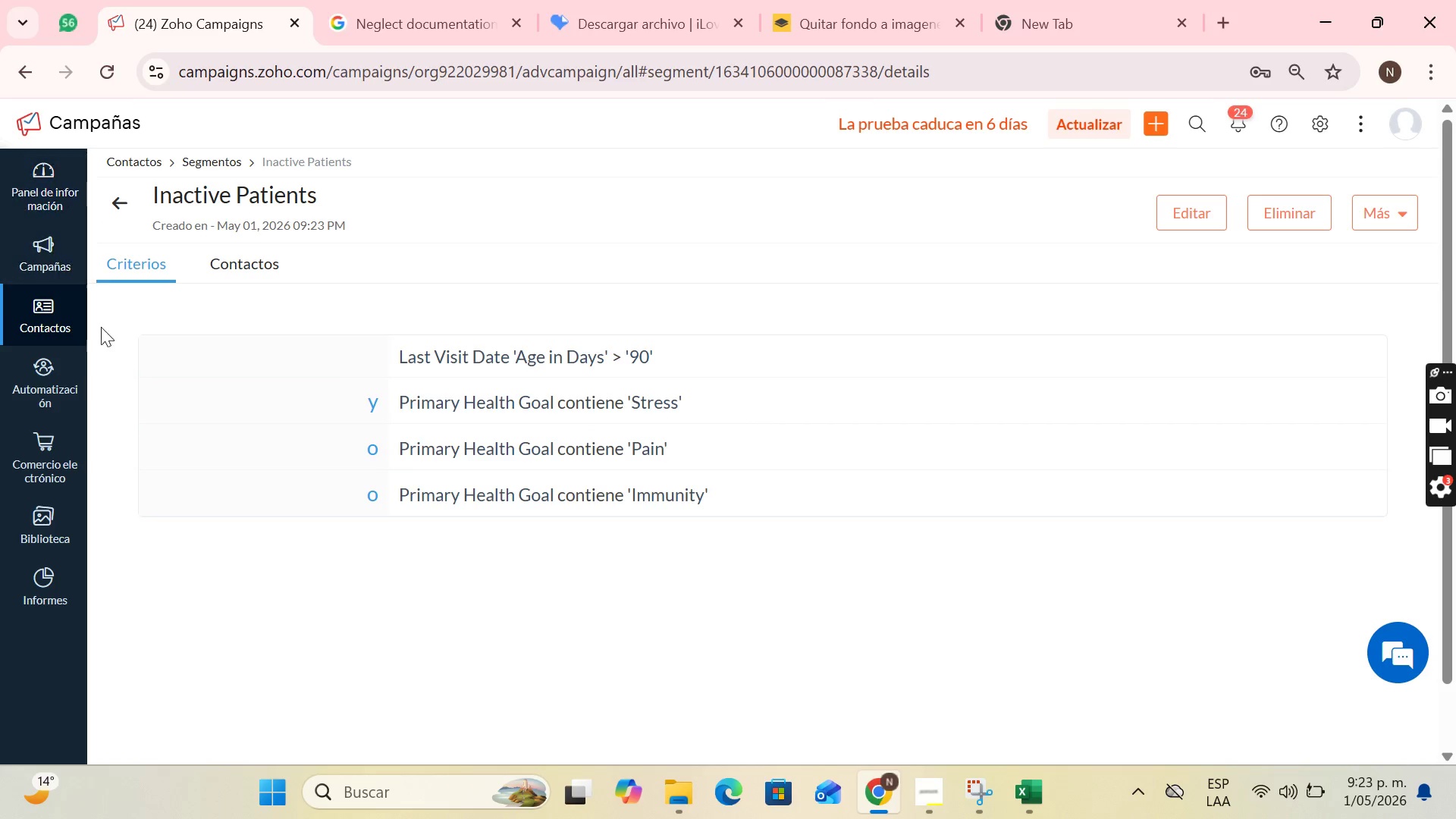 
scroll: coordinate [35, 433], scroll_direction: down, amount: 4.0
 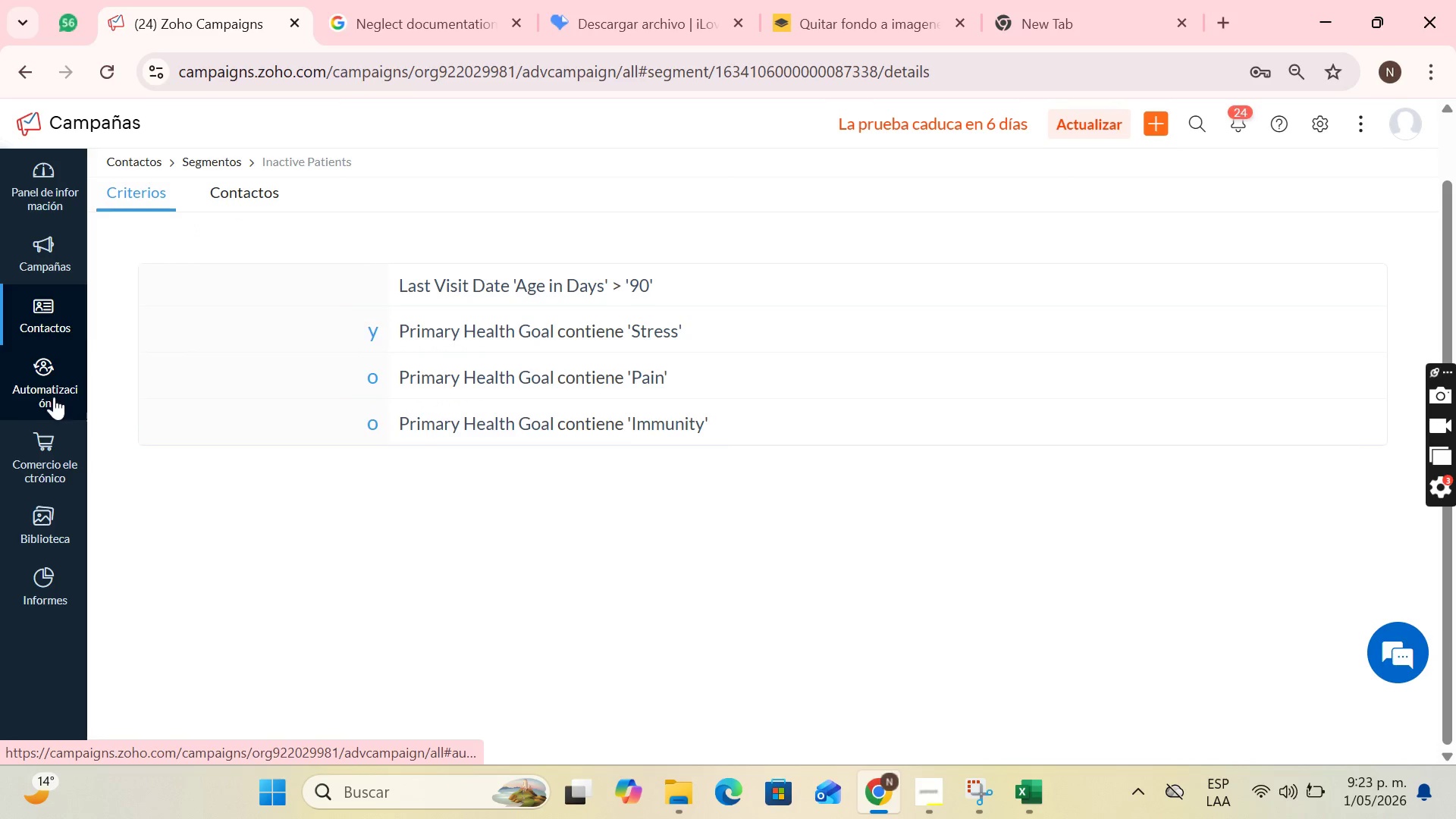 
left_click([49, 386])
 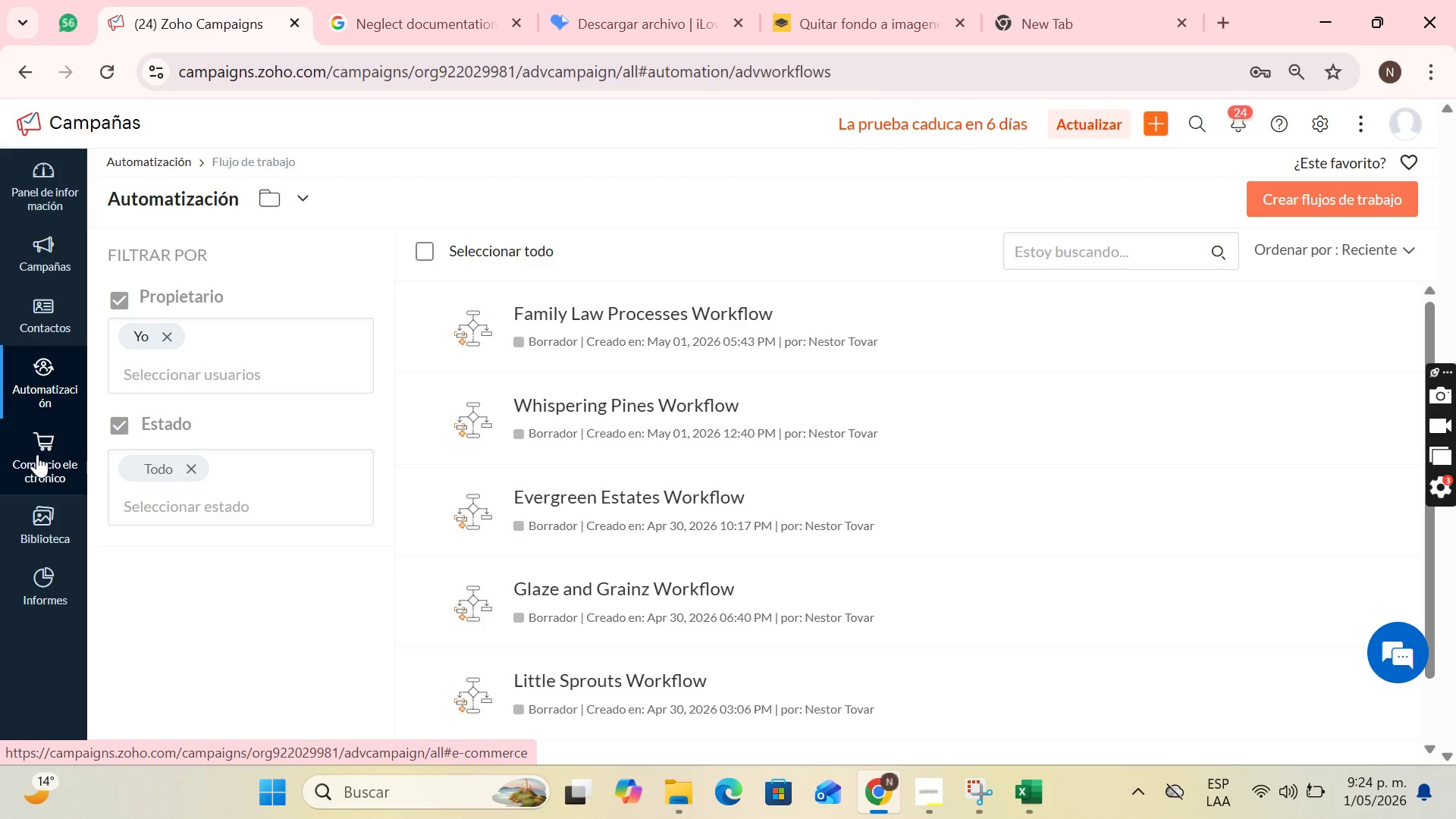 
wait(30.0)
 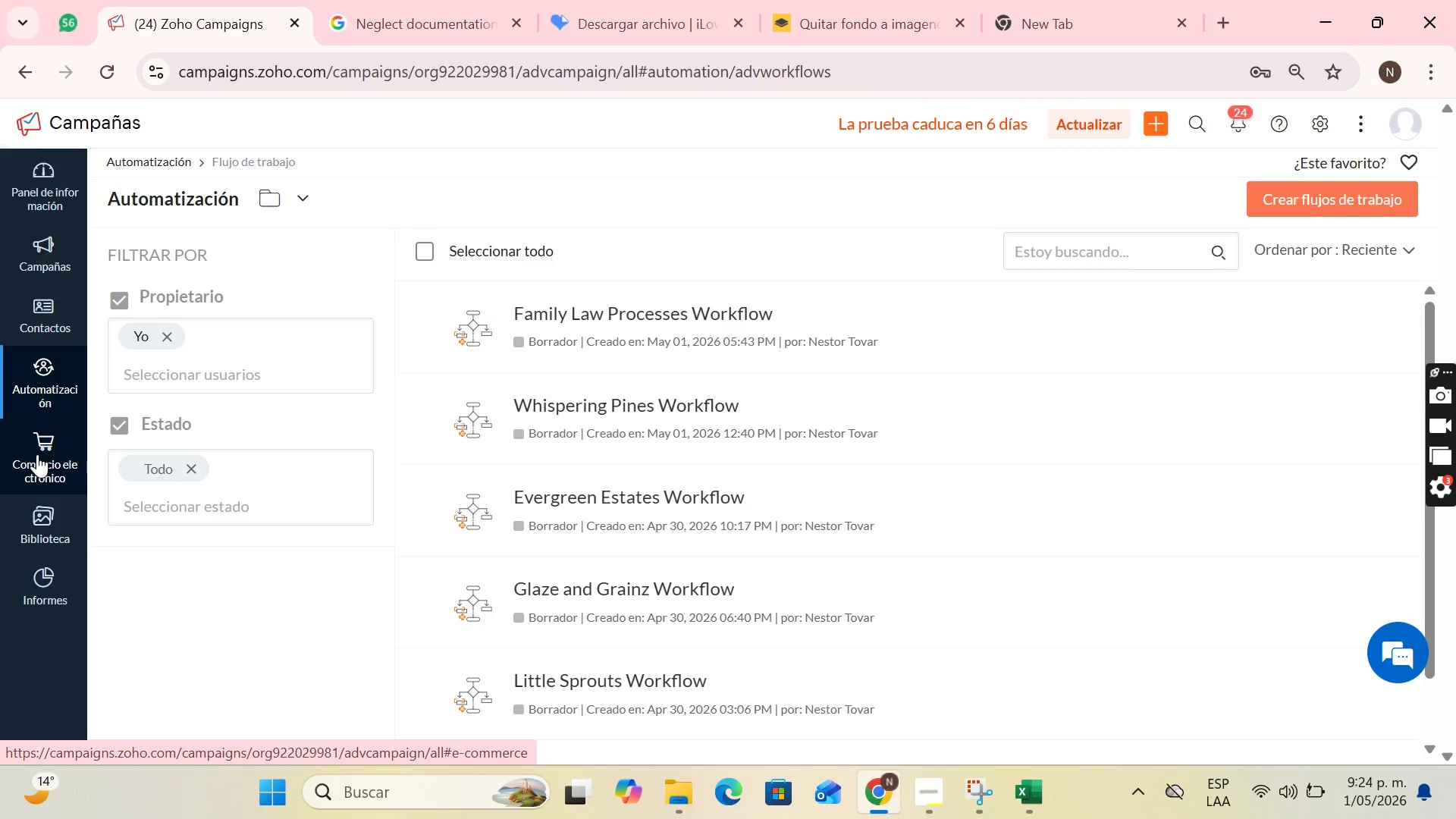 
mouse_move([105, 513])
 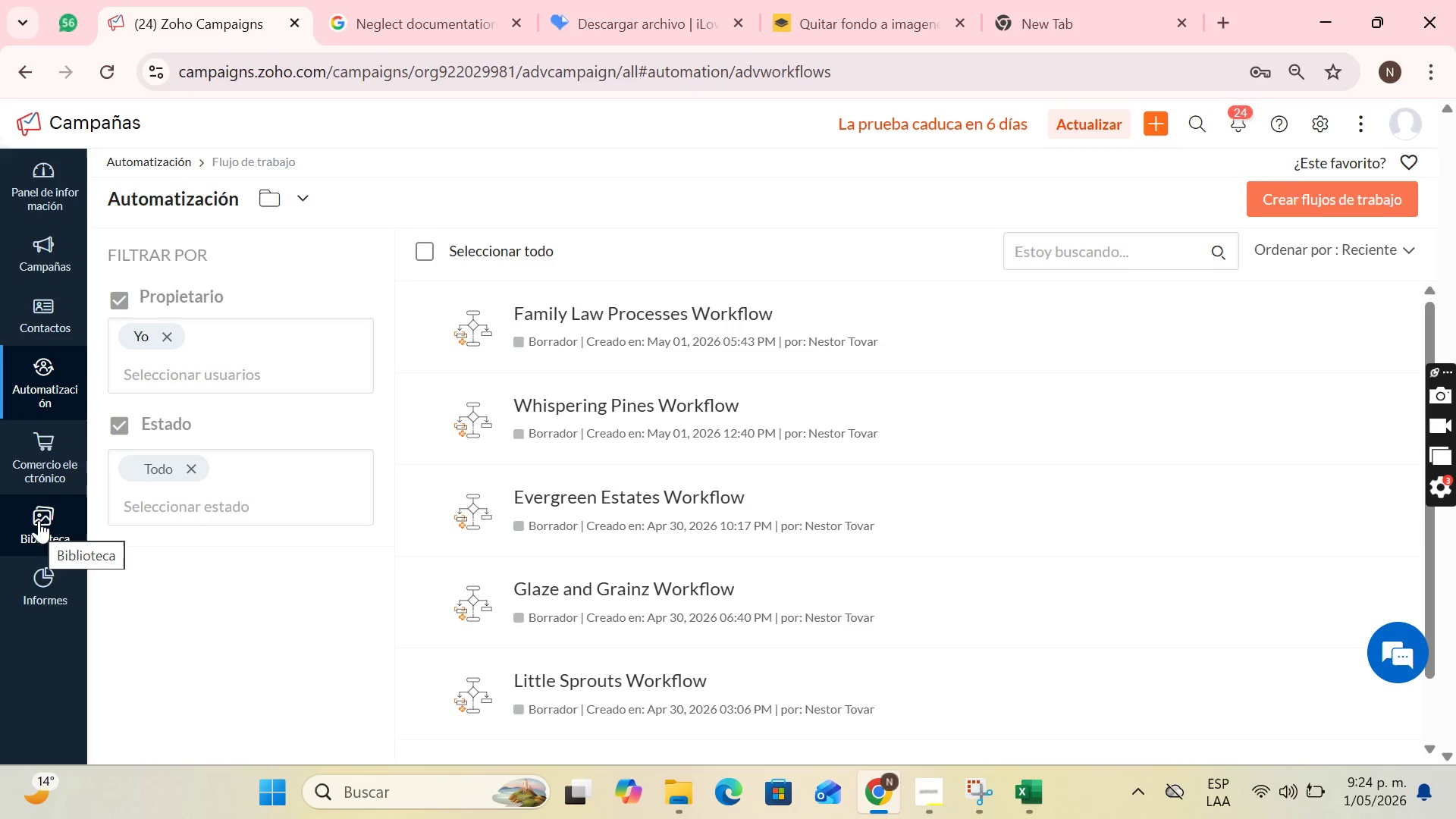 
wait(5.71)
 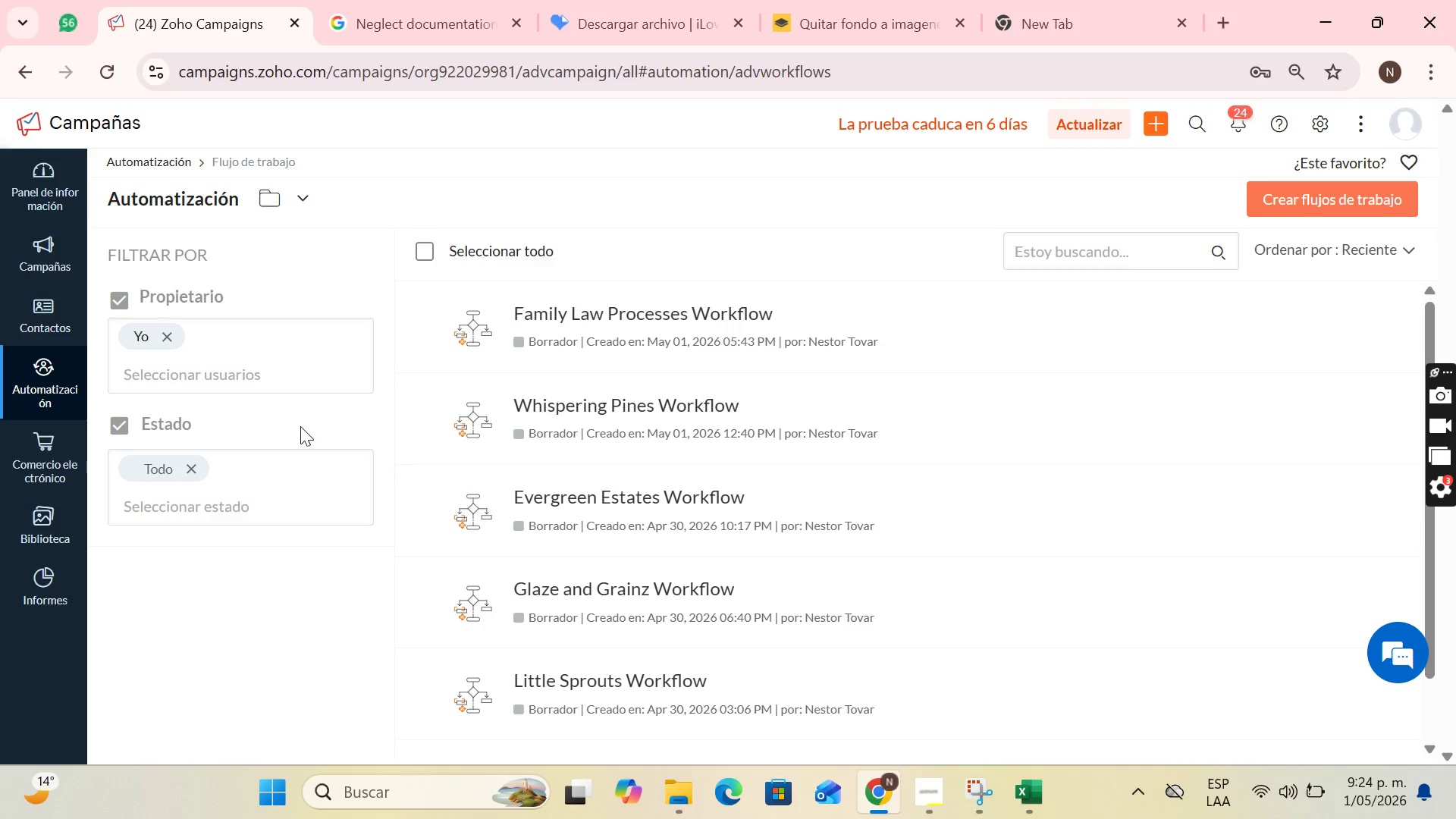 
left_click([33, 508])
 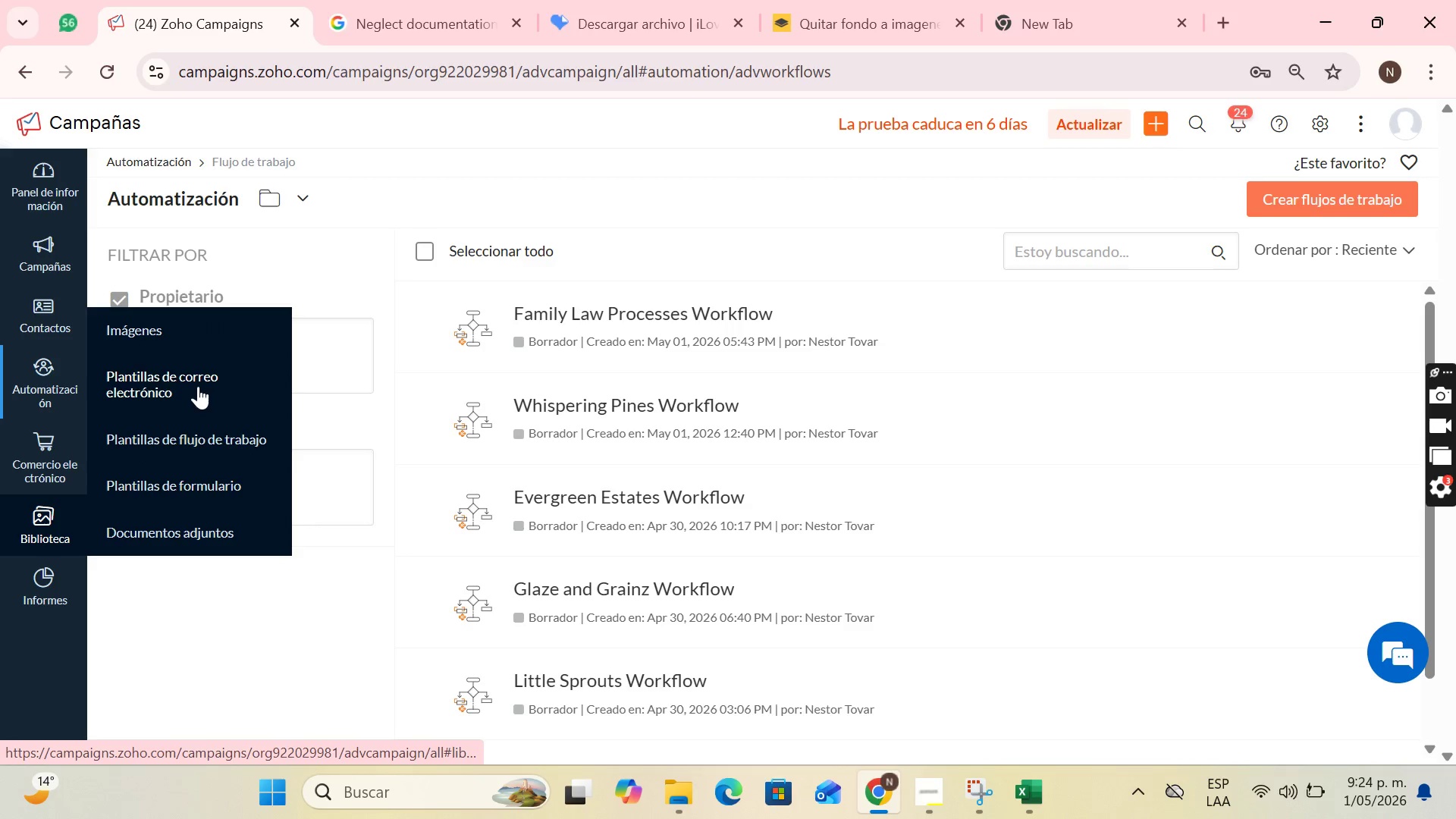 
left_click([198, 386])
 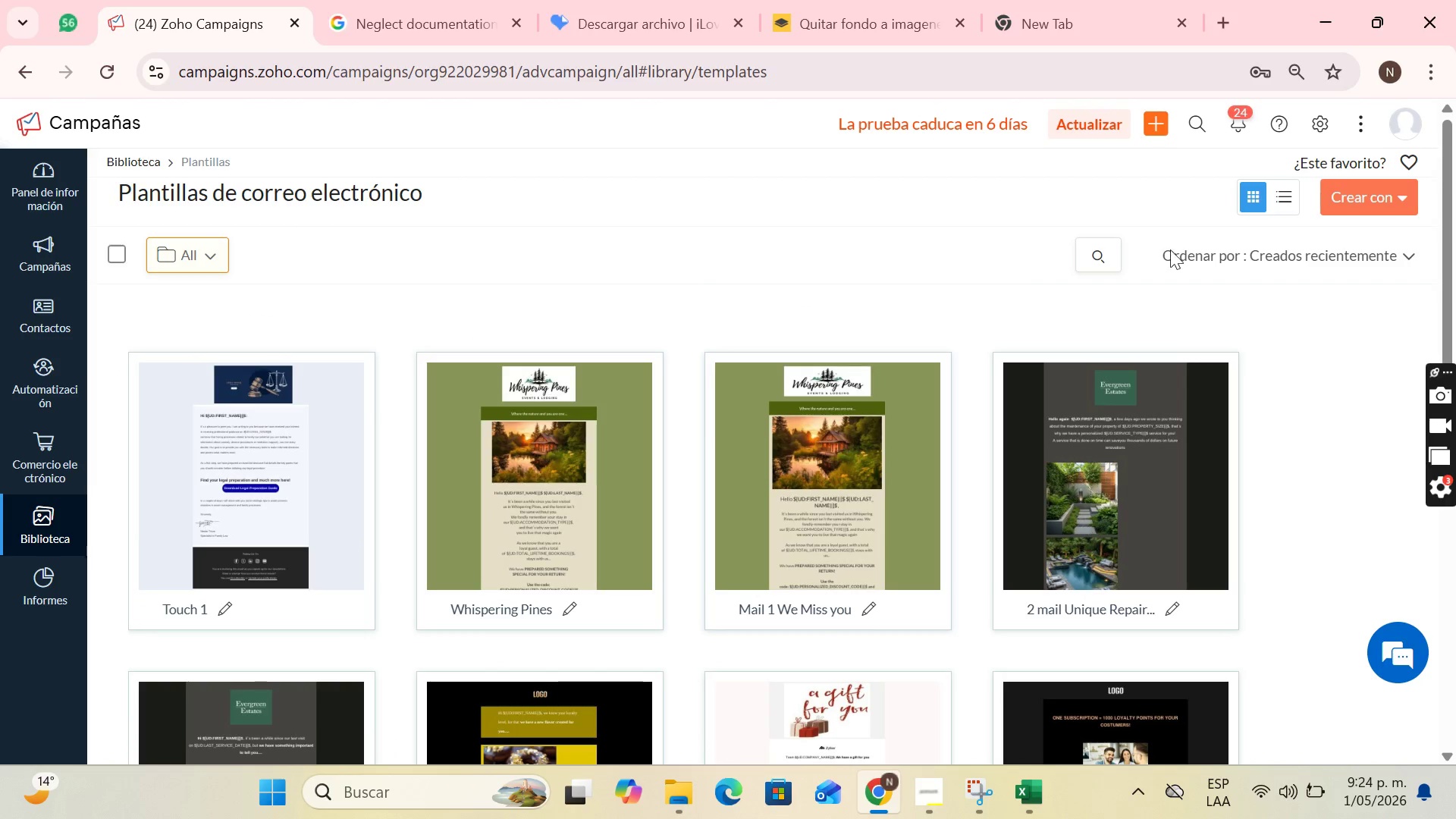 
left_click([1392, 193])
 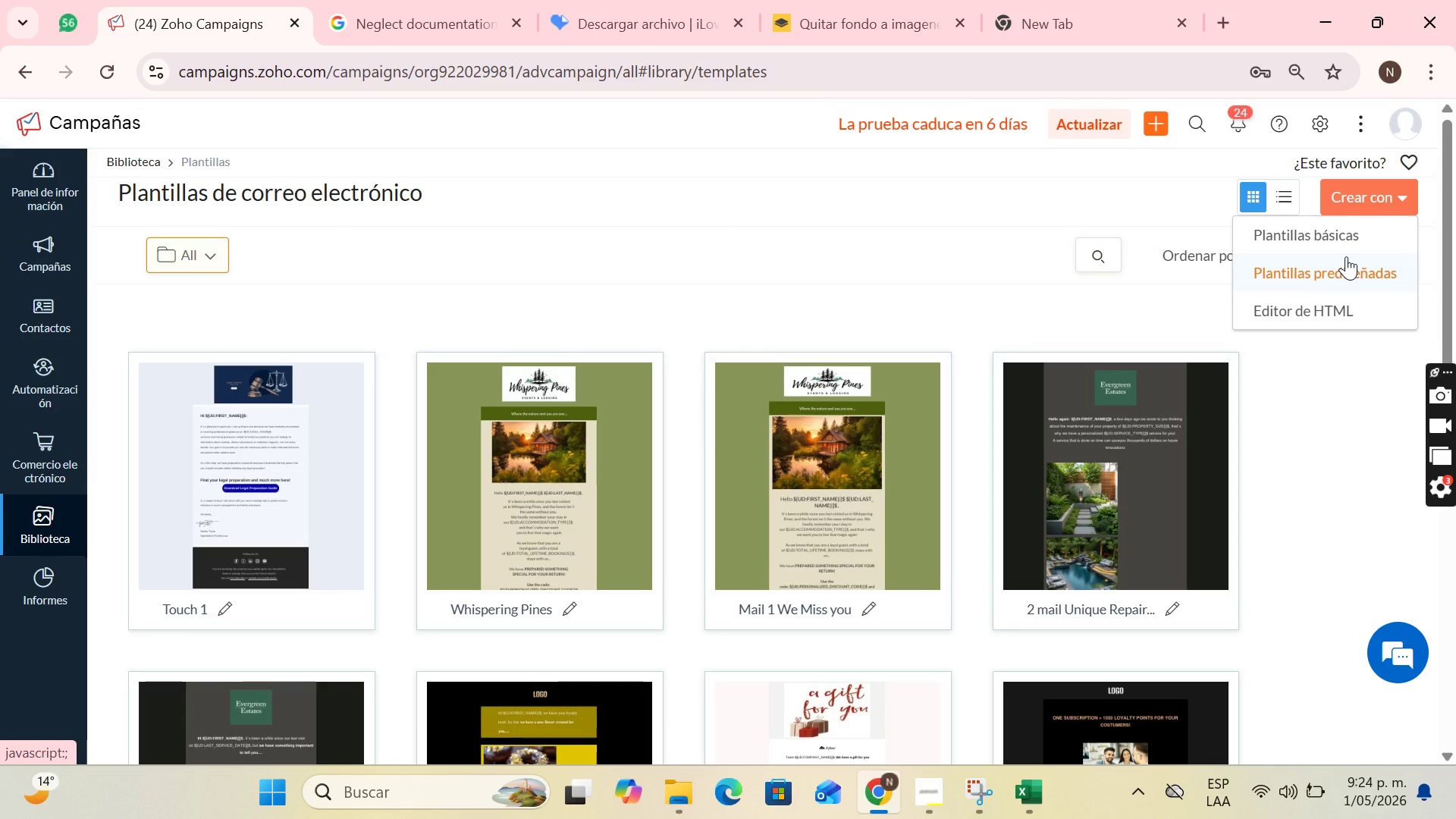 
wait(19.95)
 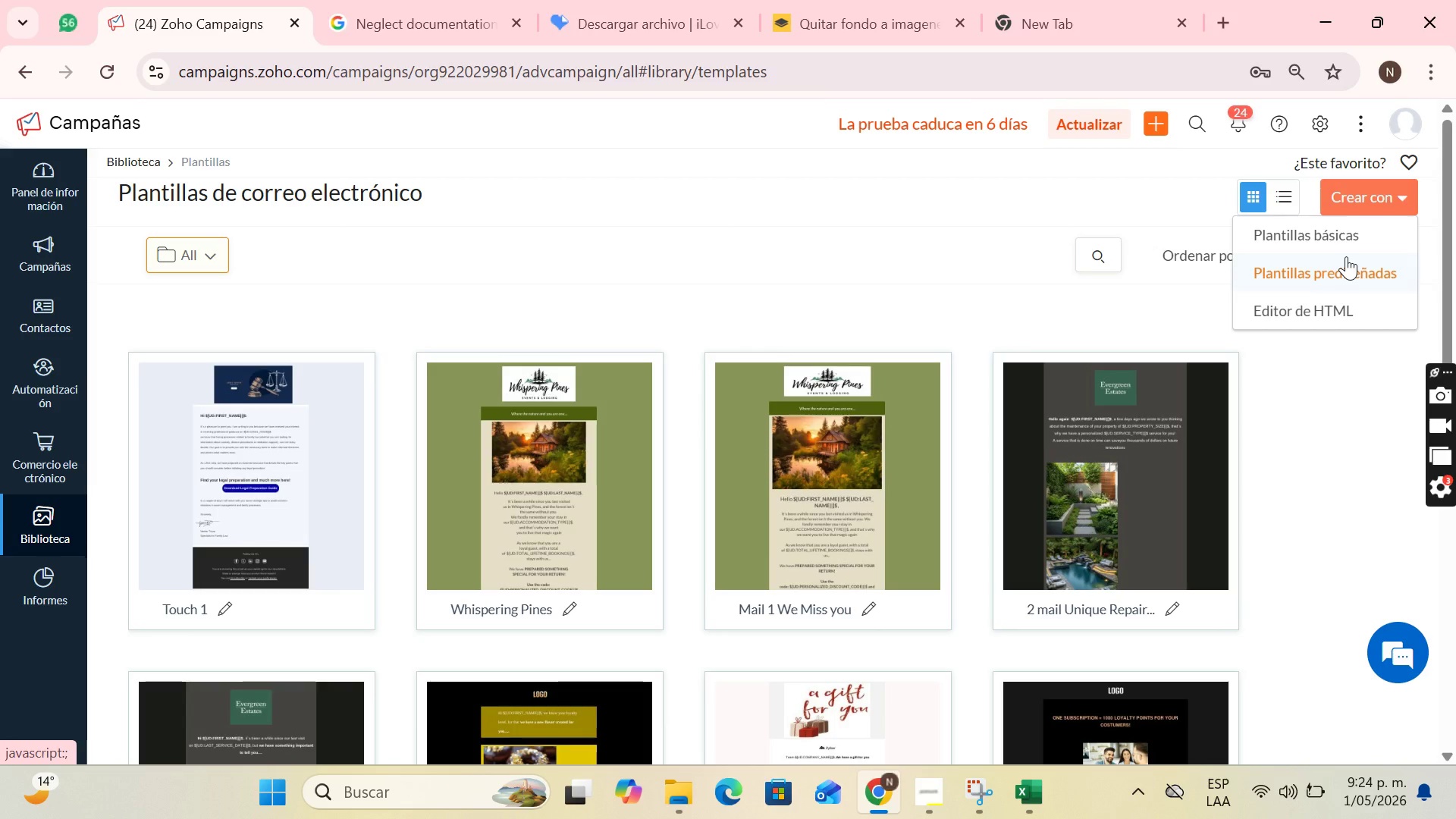 
left_click([934, 786])